 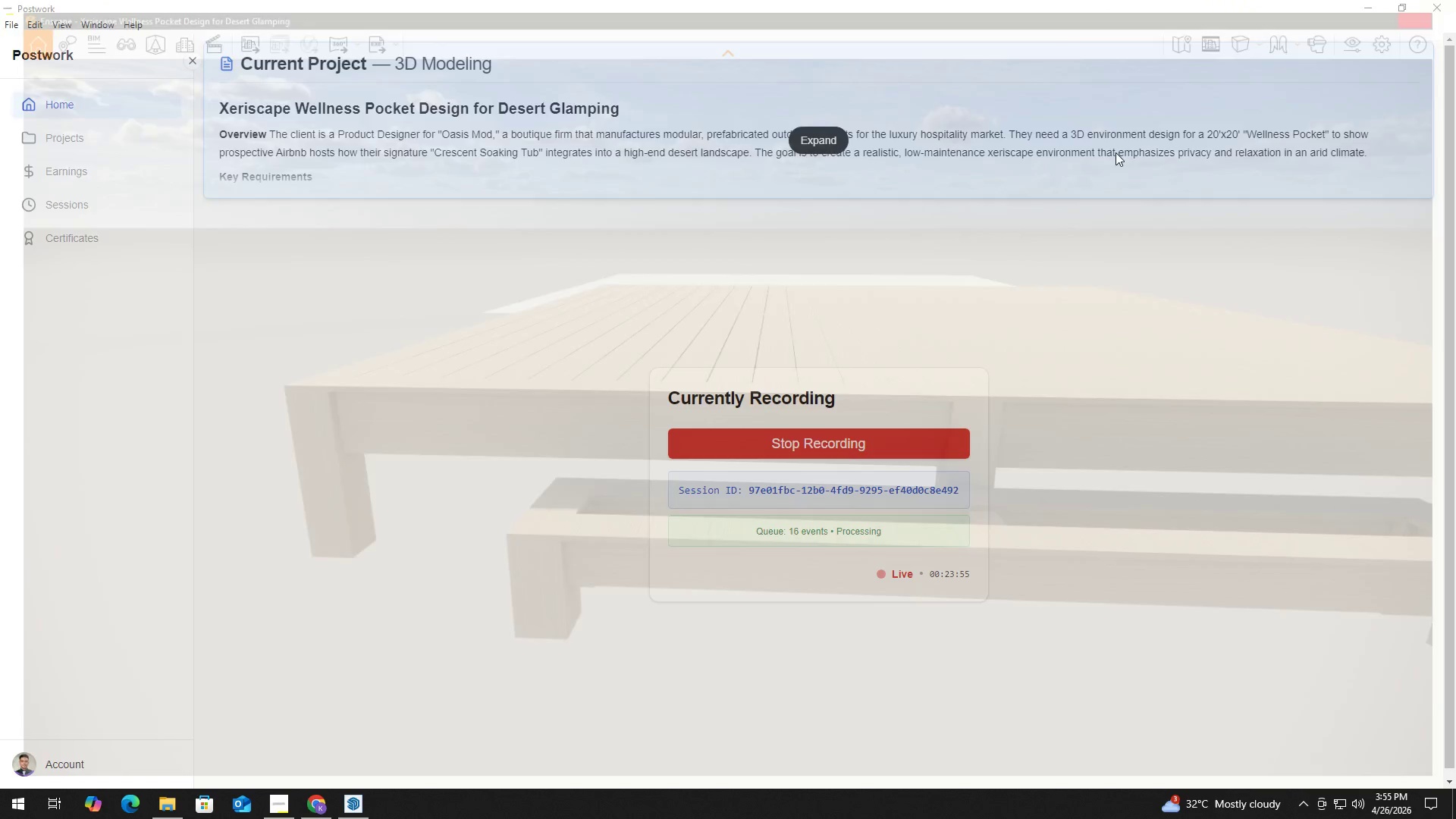 
key(Alt+Tab)
 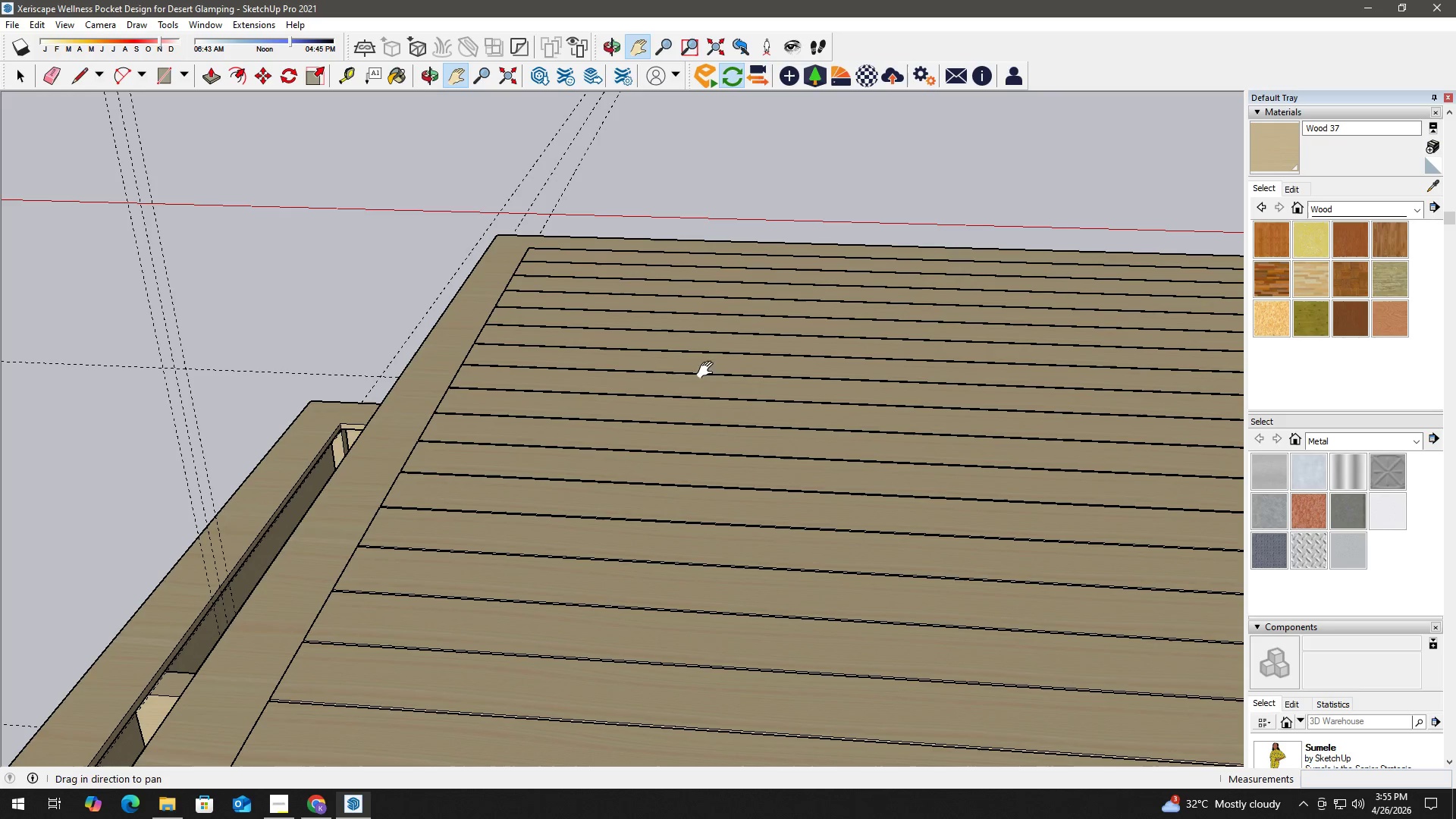 
key(H)
 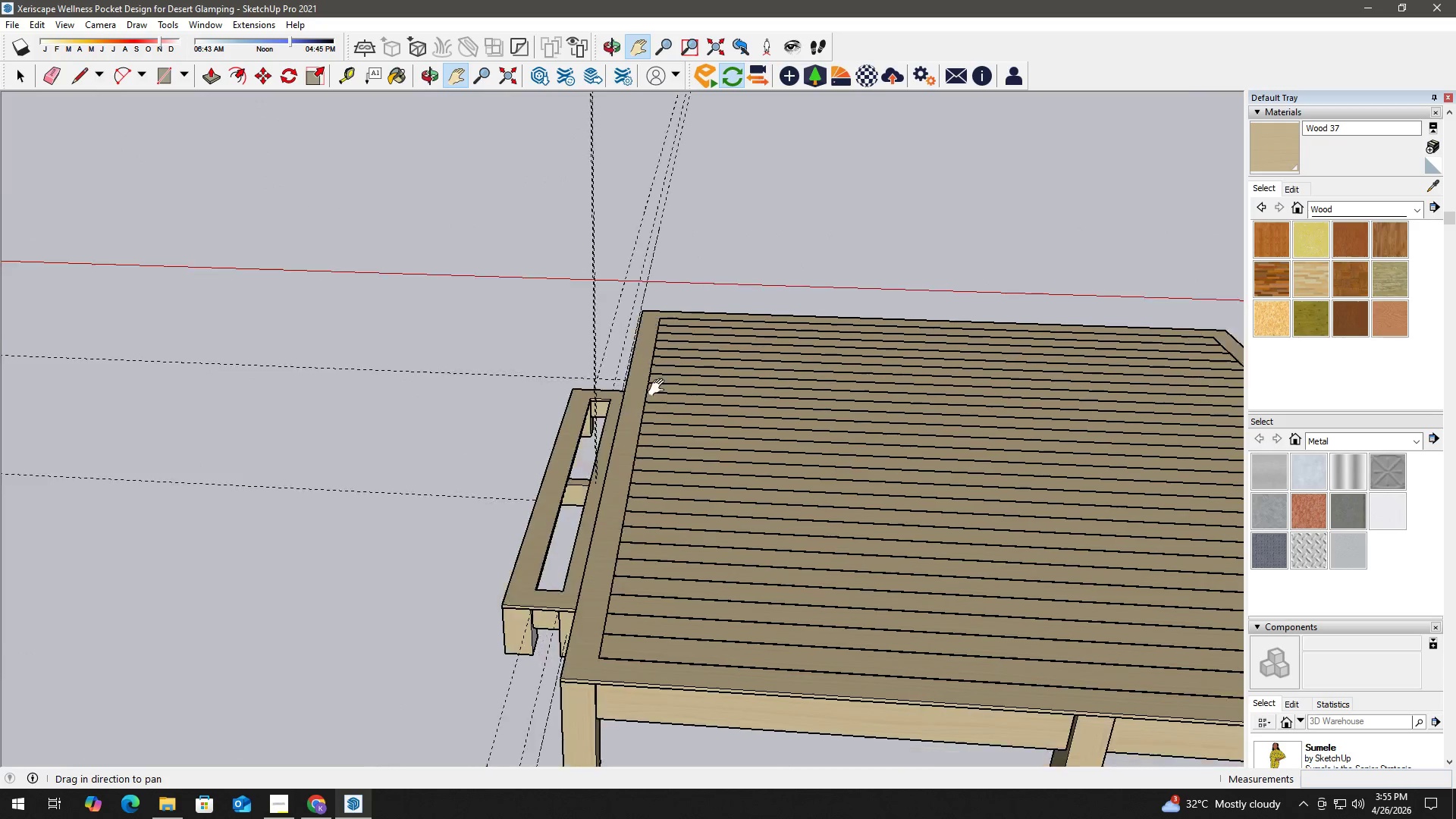 
scroll: coordinate [623, 386], scroll_direction: down, amount: 10.0
 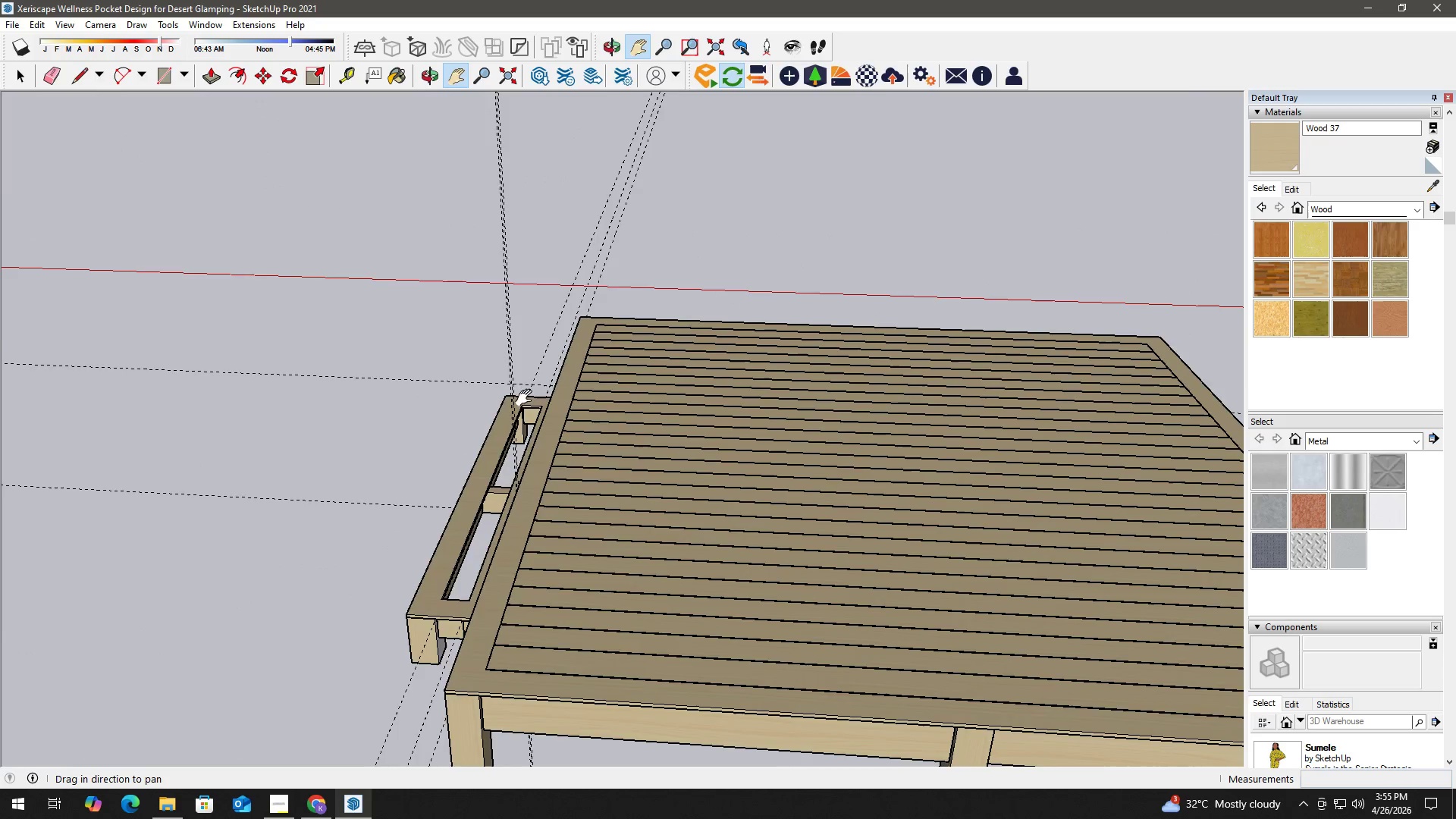 
left_click_drag(start_coordinate=[548, 398], to_coordinate=[700, 385])
 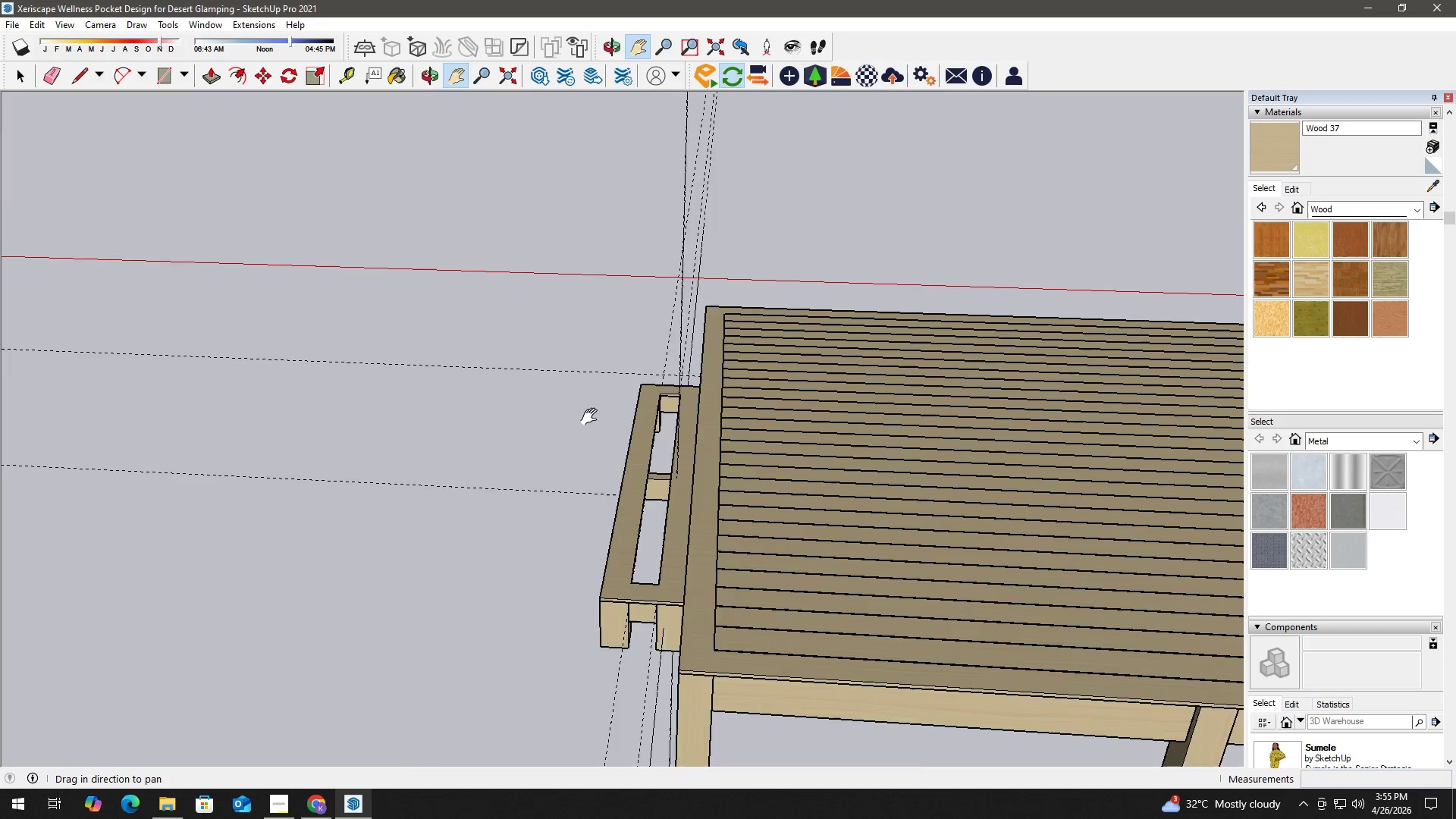 
key(R)
 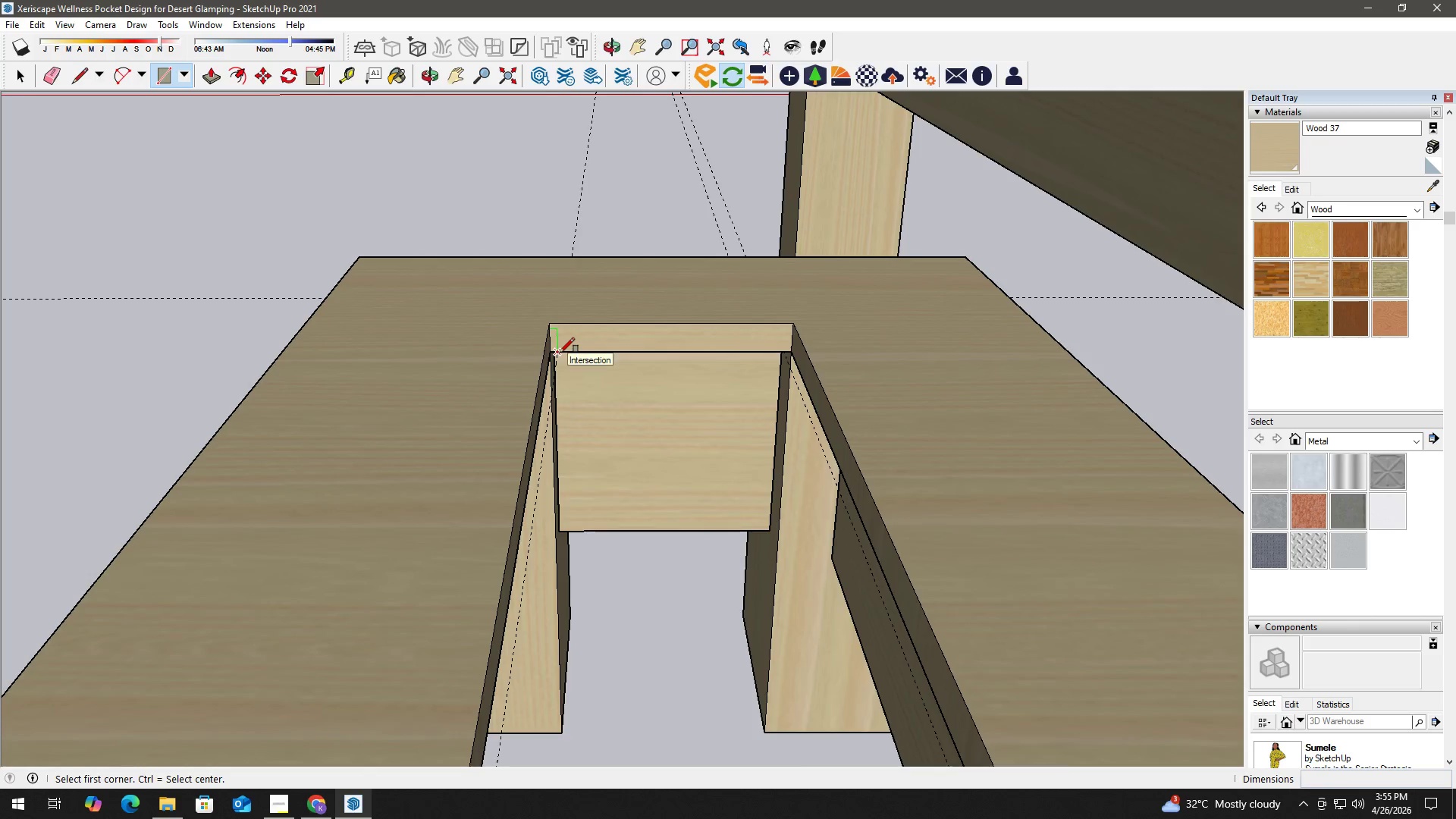 
scroll: coordinate [589, 374], scroll_direction: up, amount: 24.0
 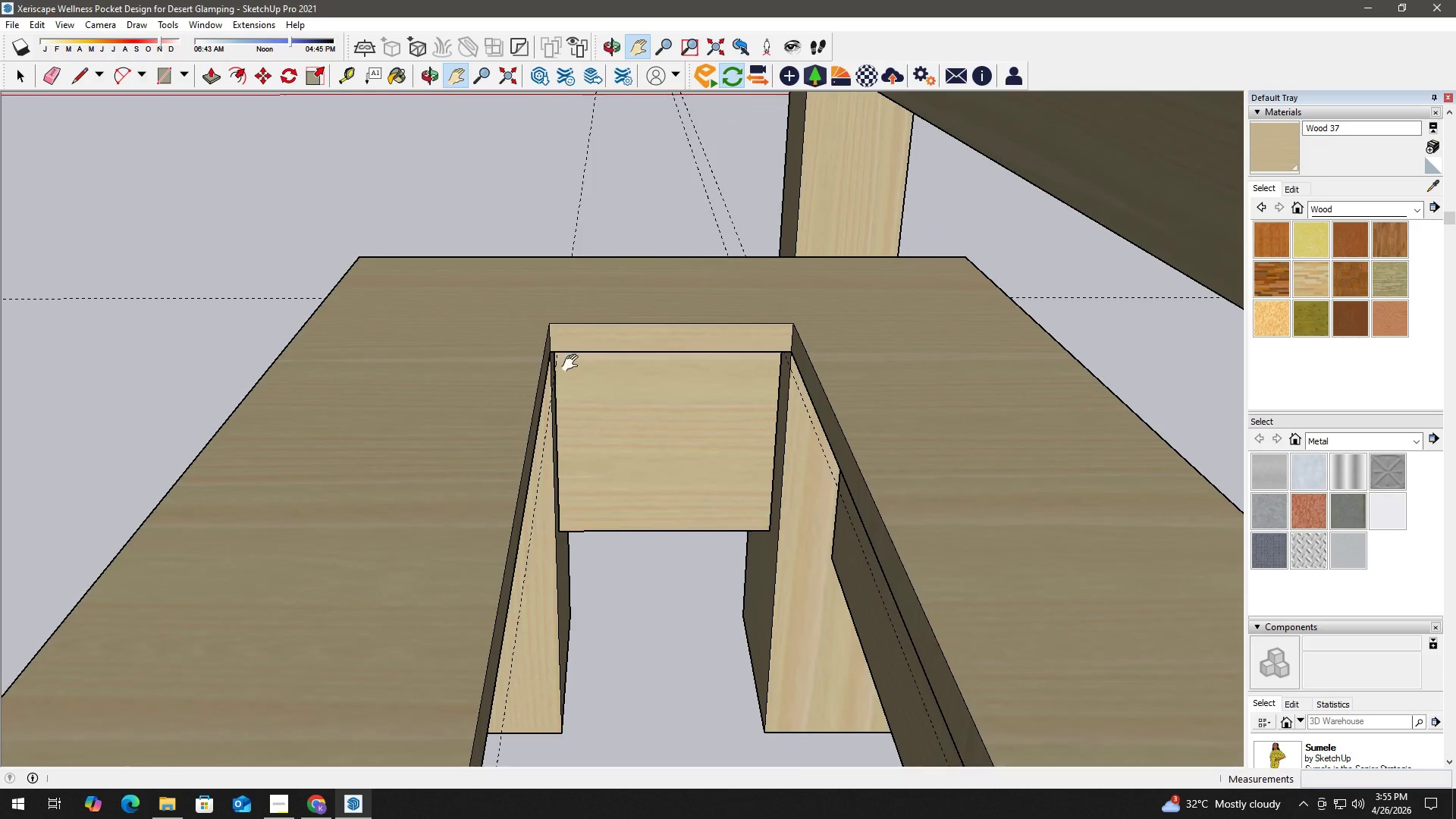 
left_click([560, 353])
 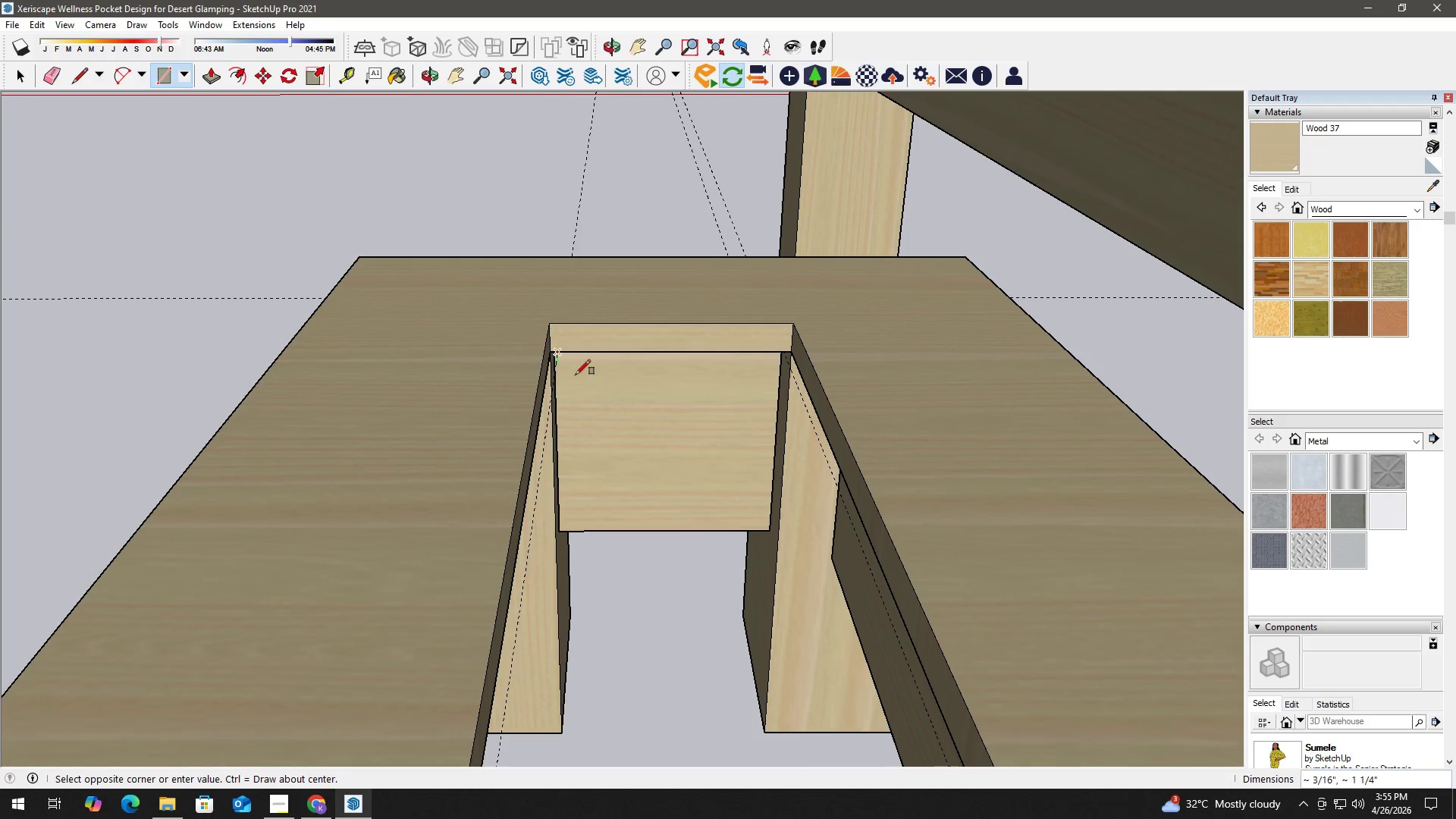 
scroll: coordinate [904, 479], scroll_direction: down, amount: 5.0
 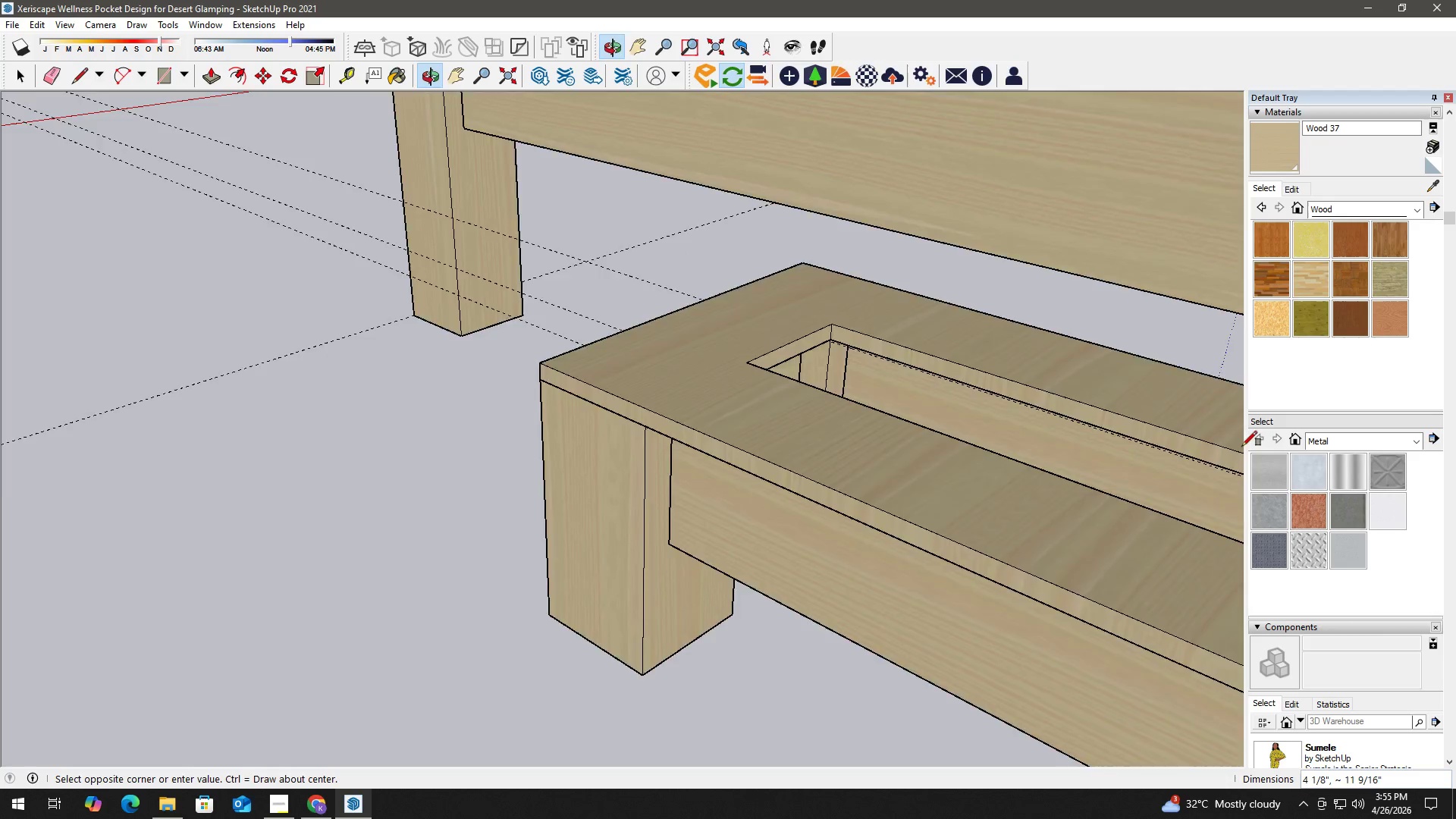 
hold_key(key=ShiftLeft, duration=0.31)
 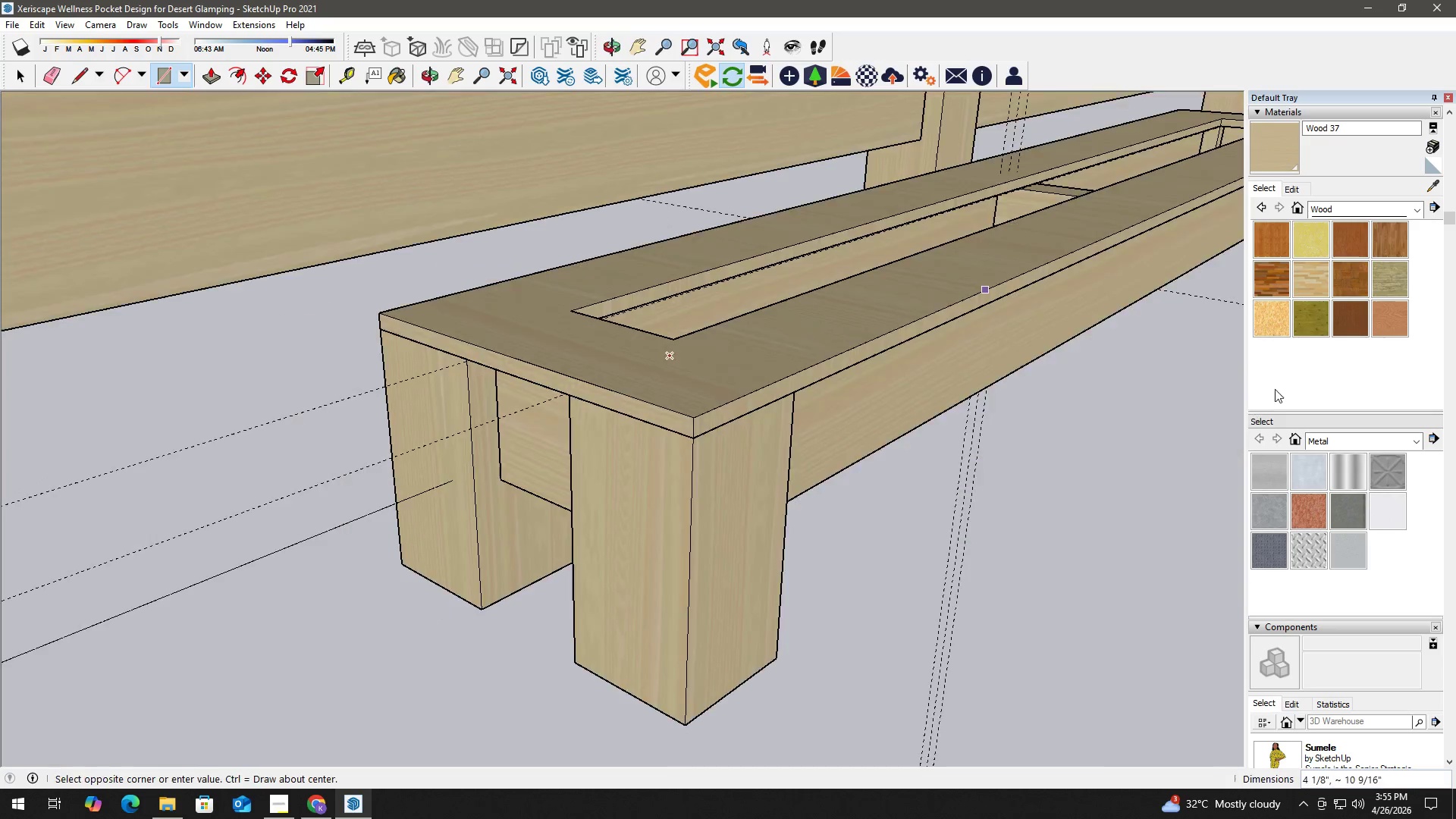 
hold_key(key=ShiftLeft, duration=0.5)
 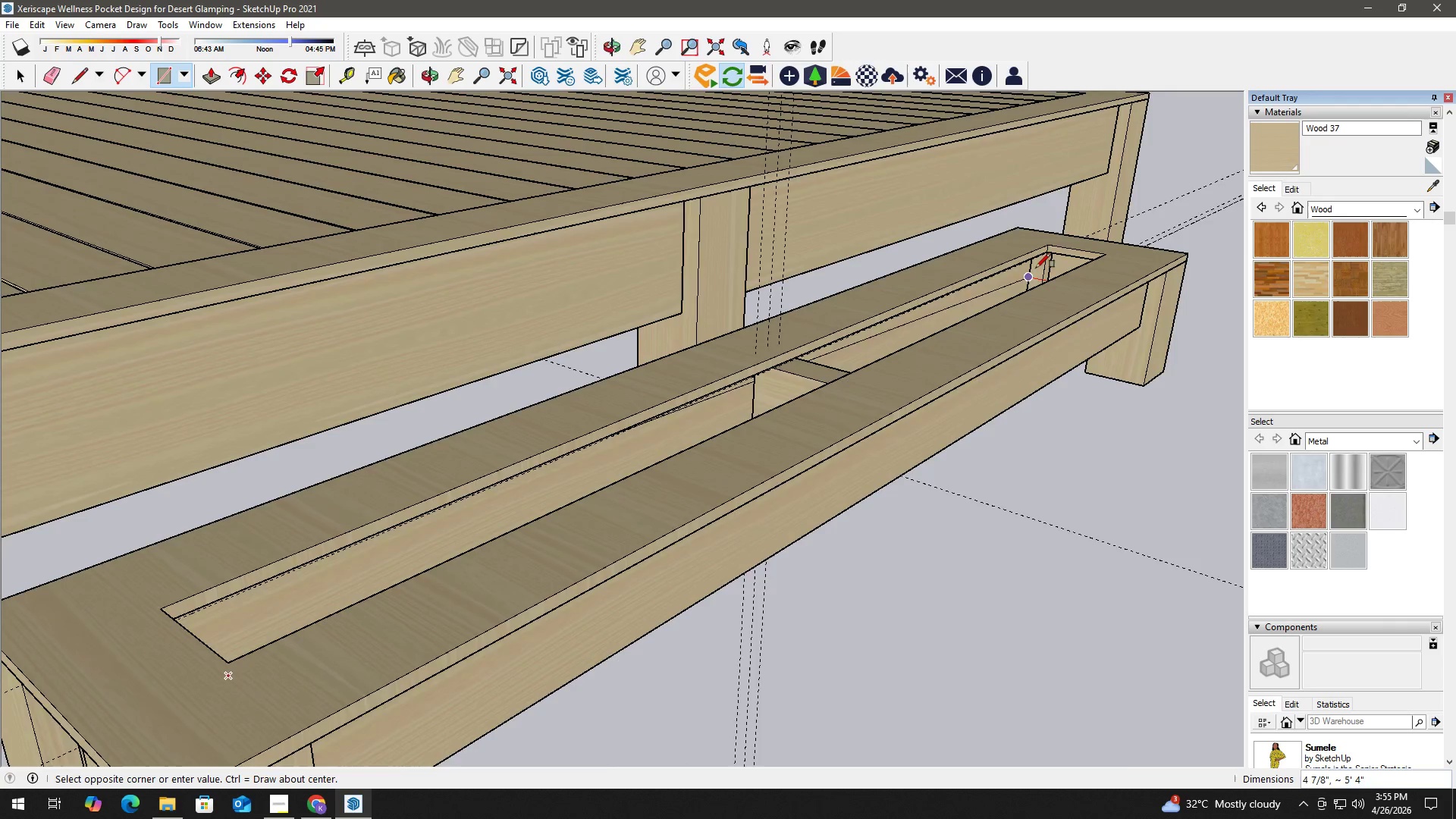 
scroll: coordinate [1040, 259], scroll_direction: up, amount: 26.0
 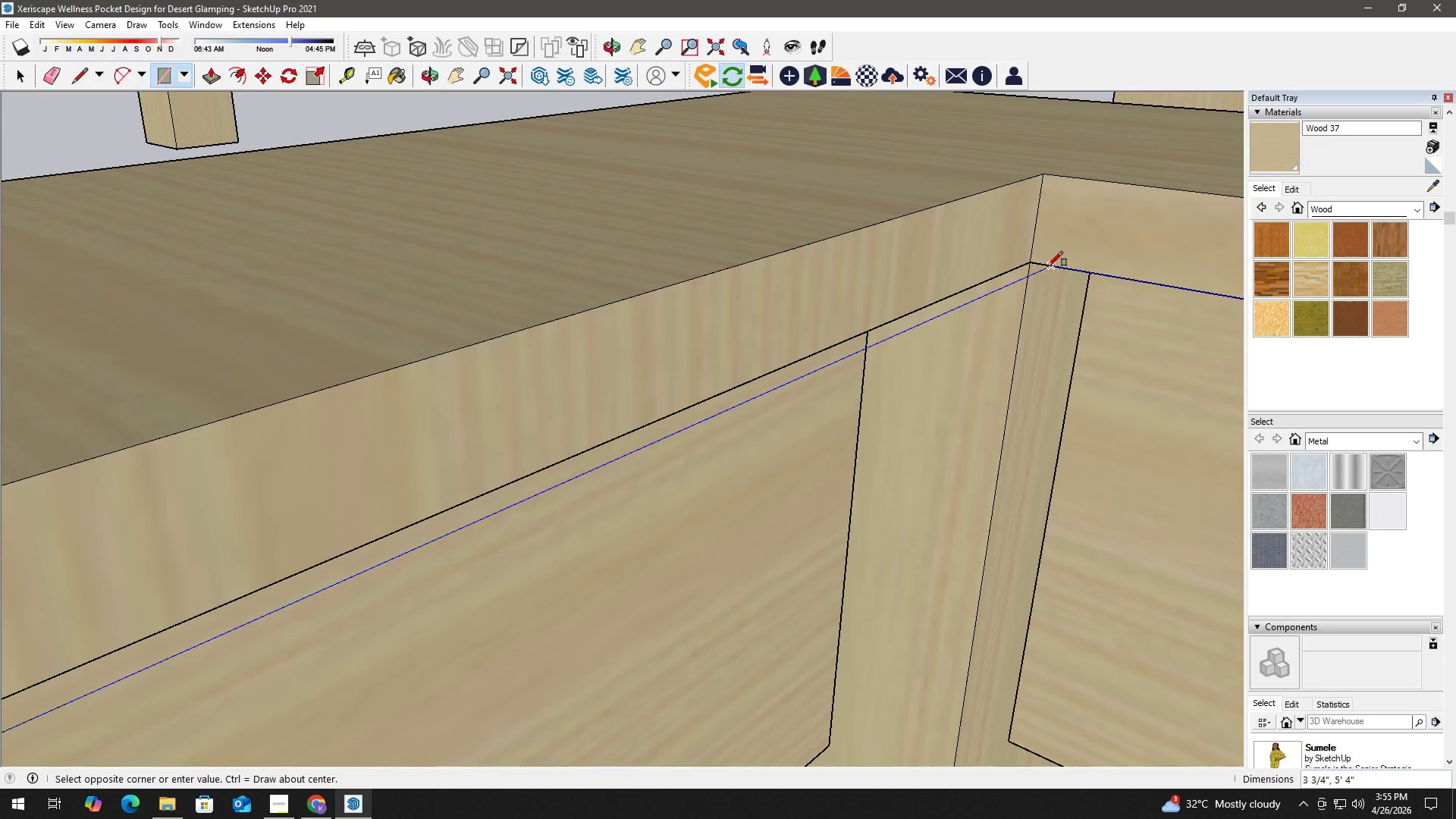 
left_click([1048, 266])
 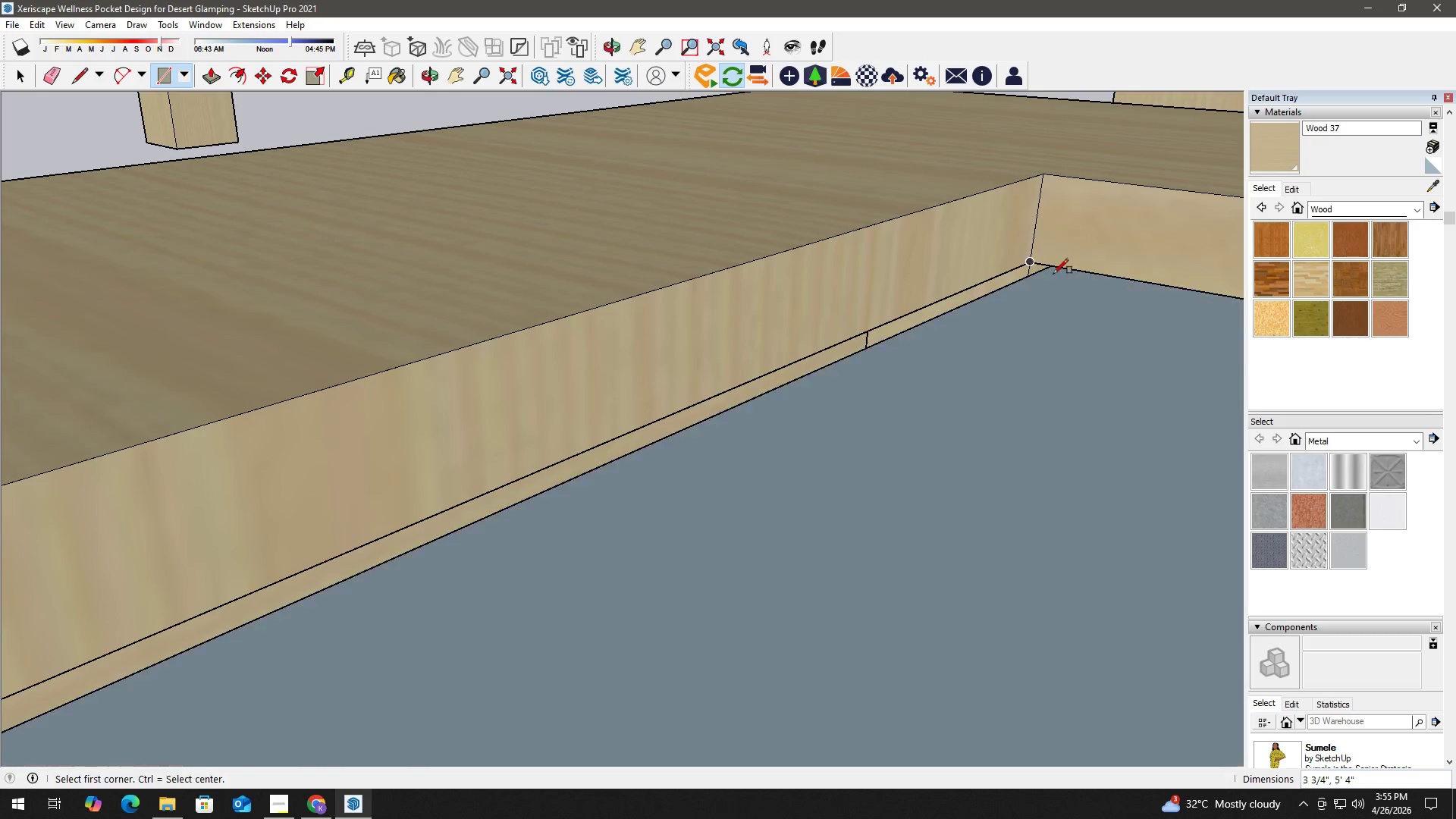 
key(Space)
 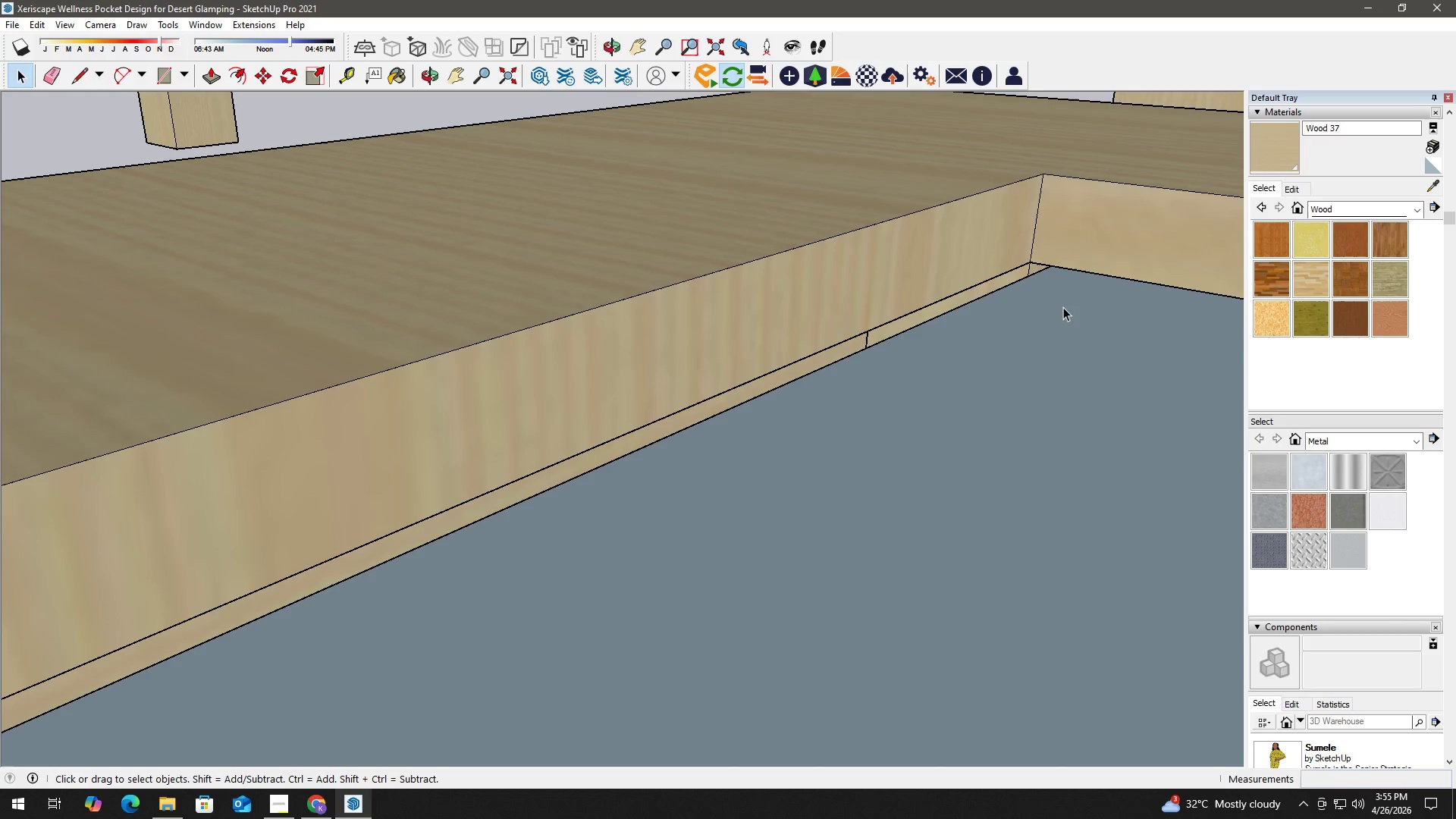 
double_click([1063, 307])
 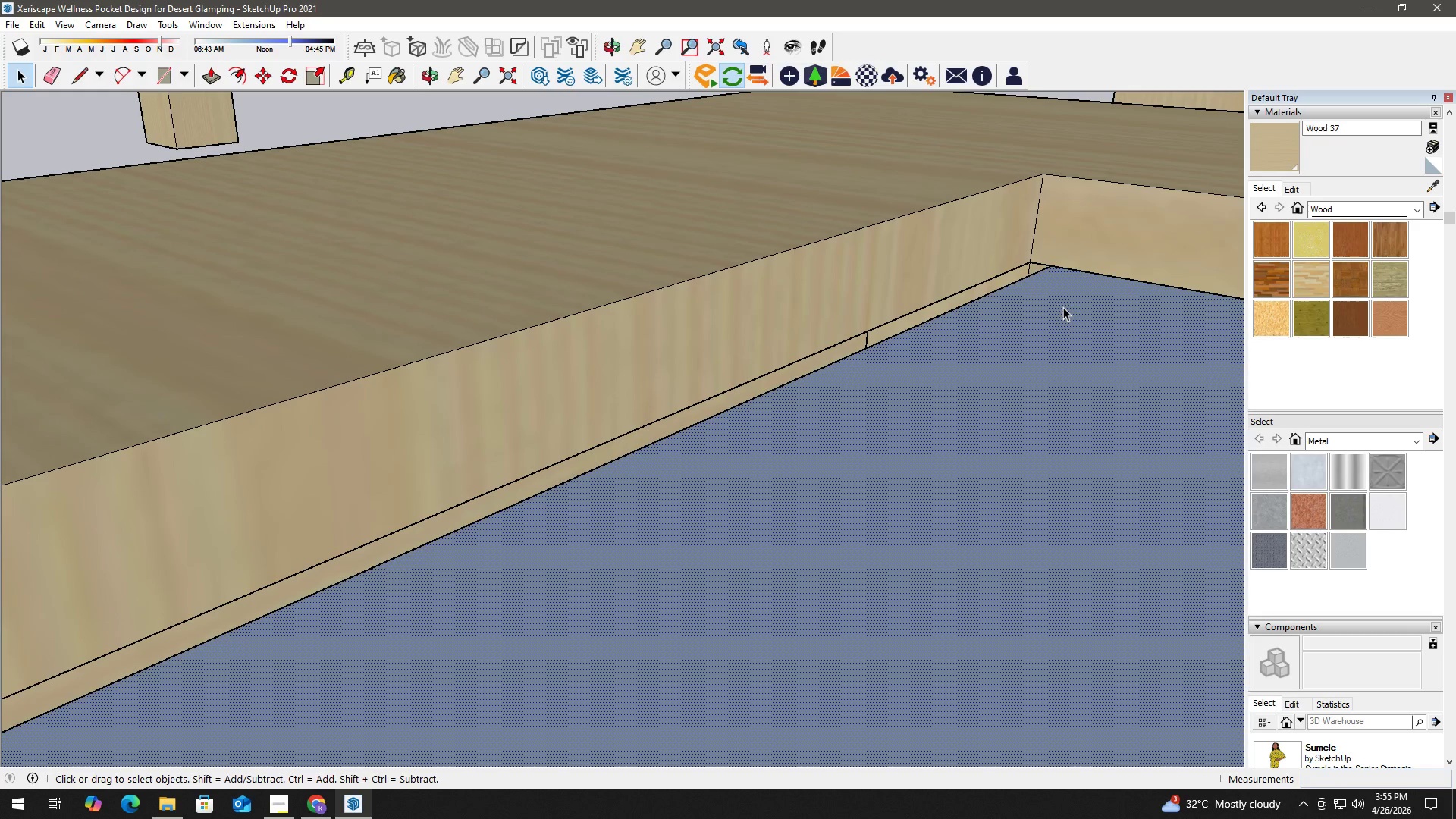 
key(P)
 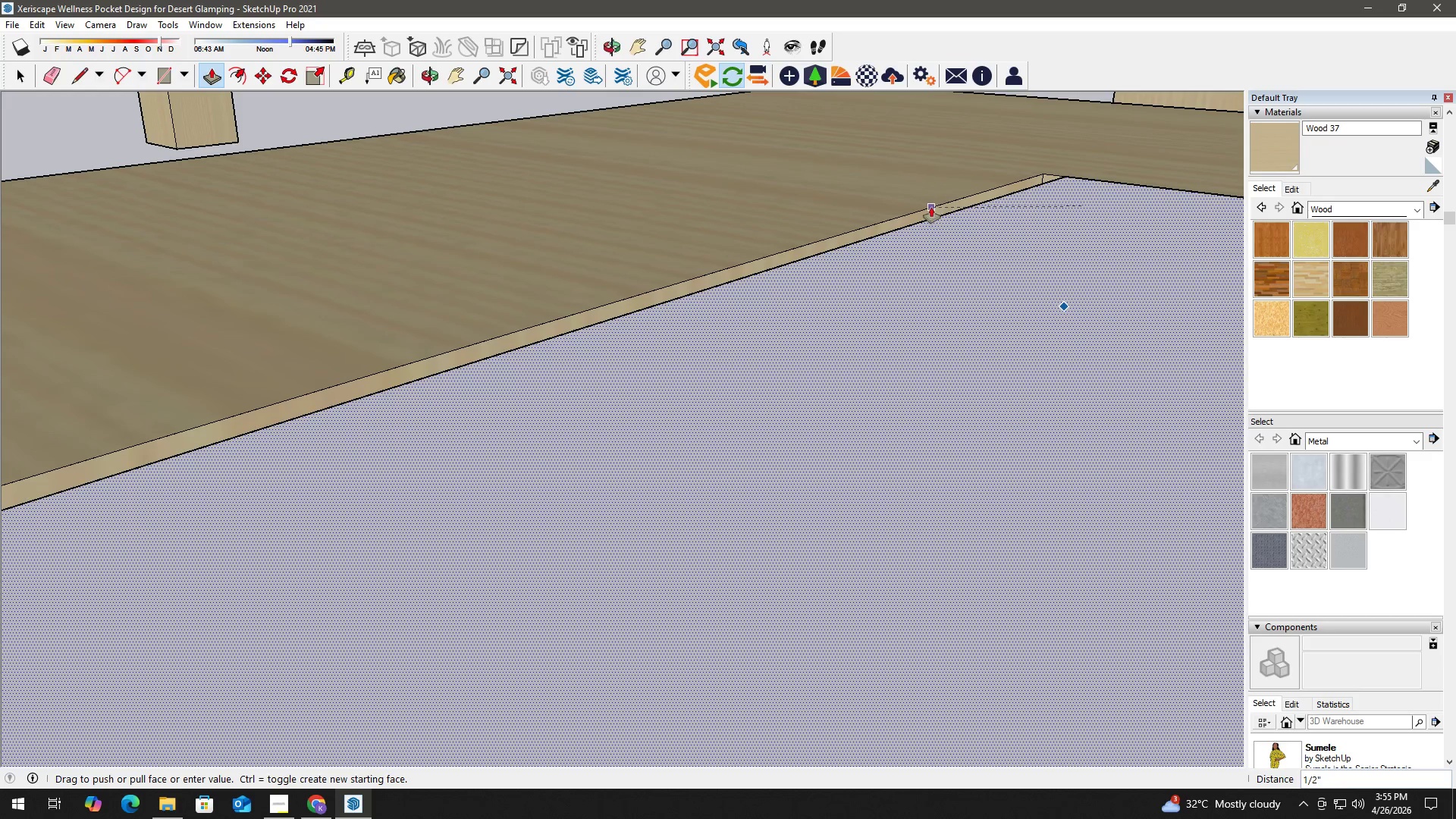 
key(Space)
 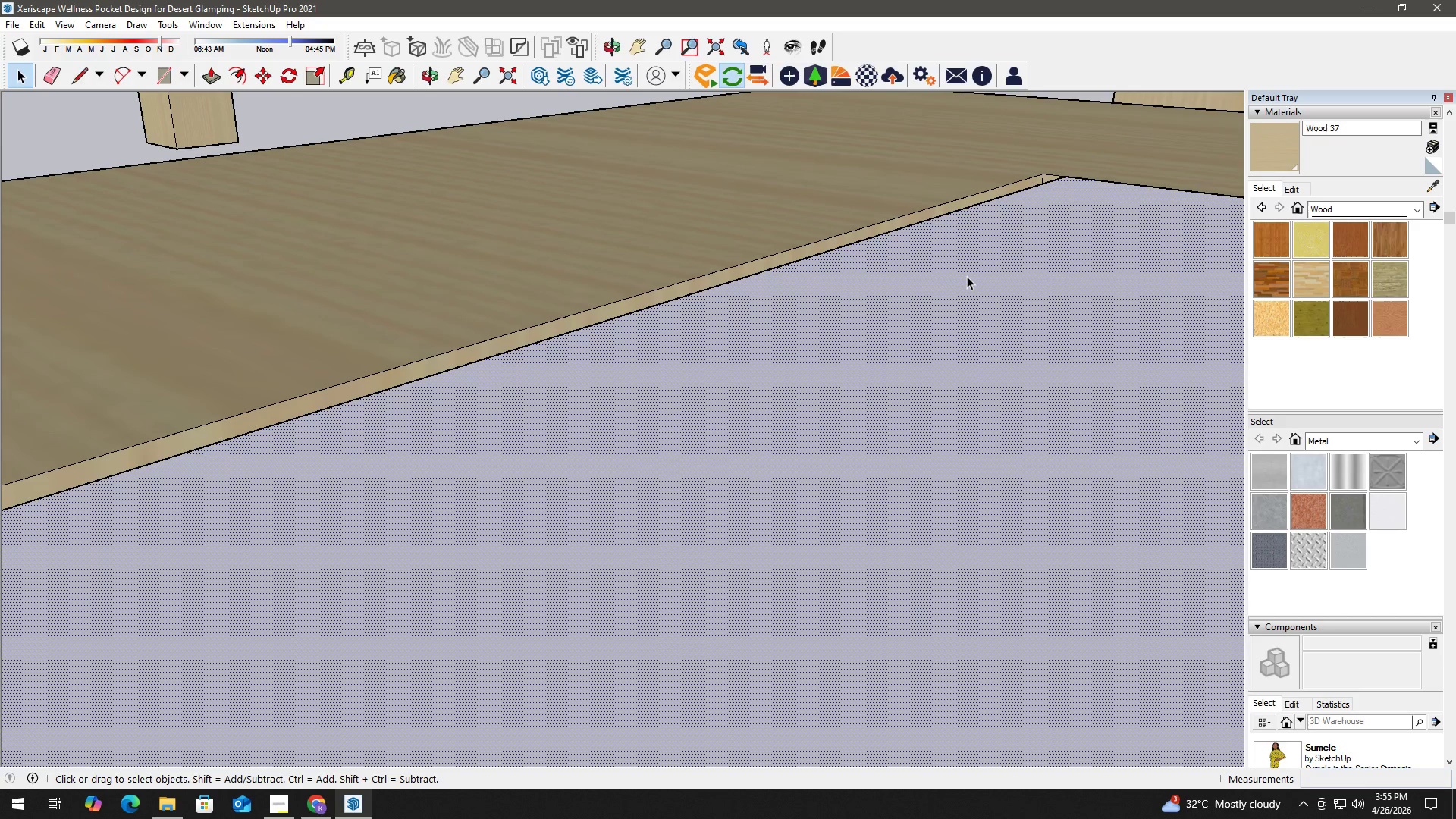 
double_click([967, 276])
 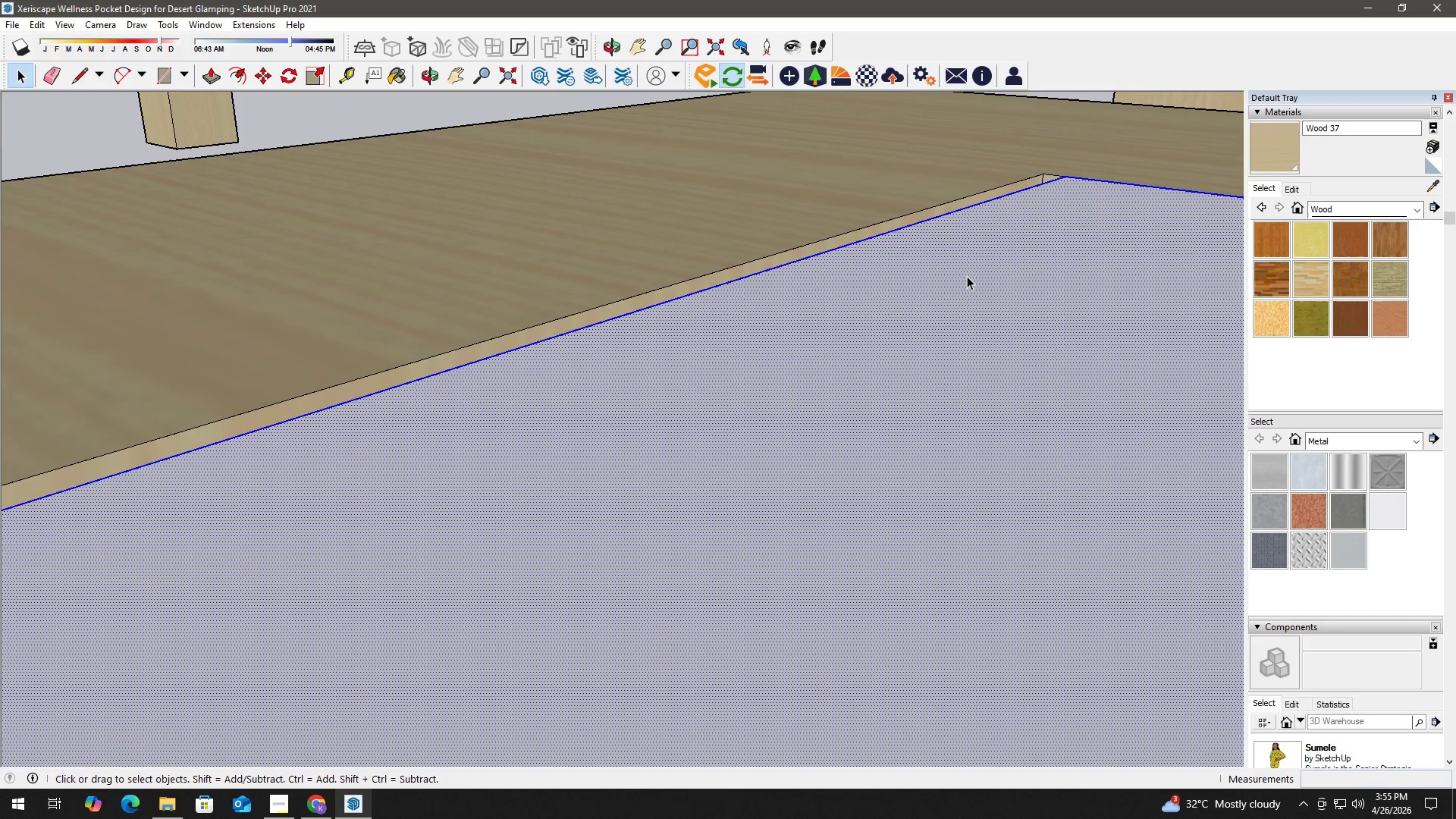 
triple_click([967, 276])
 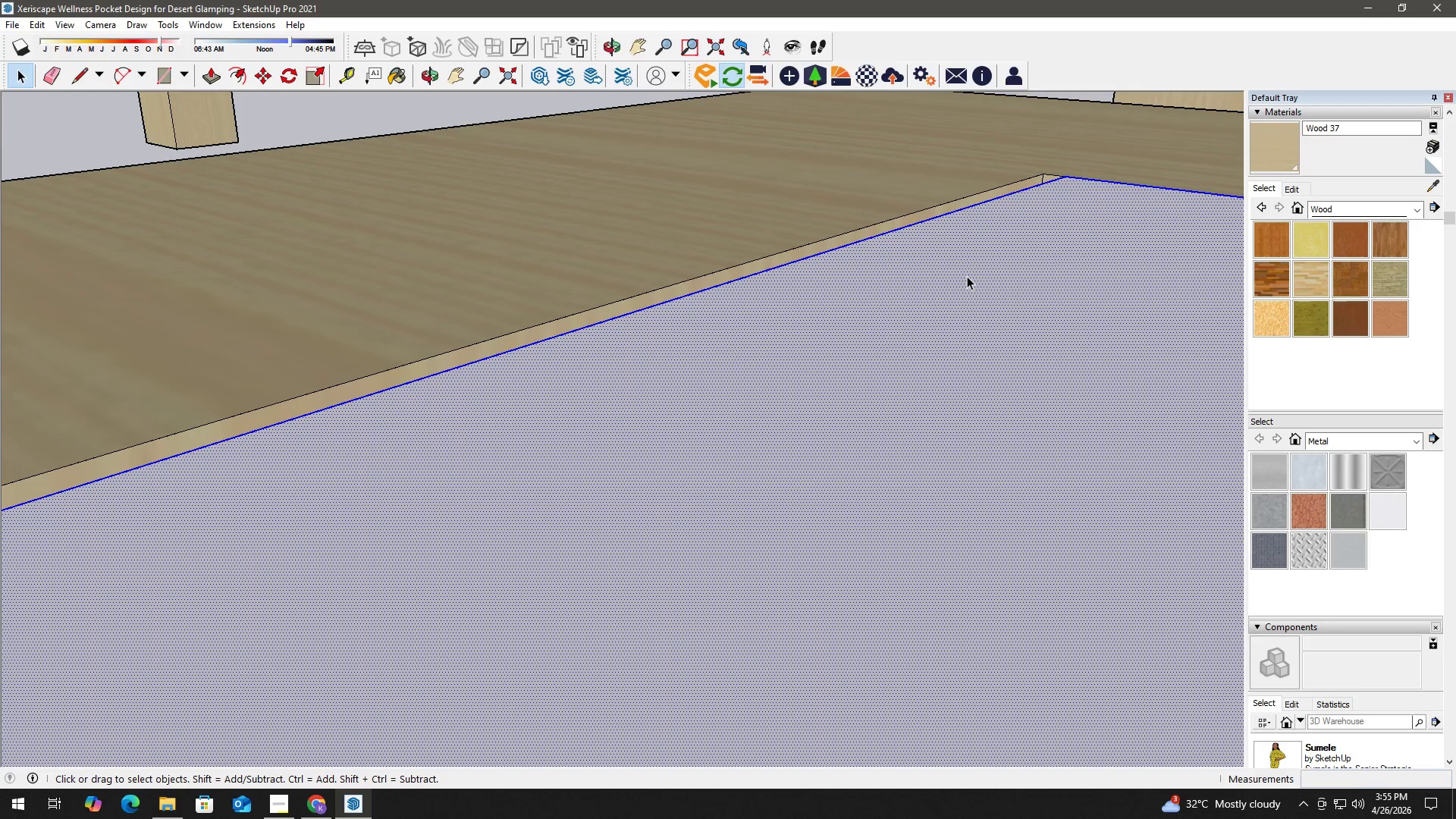 
triple_click([967, 276])
 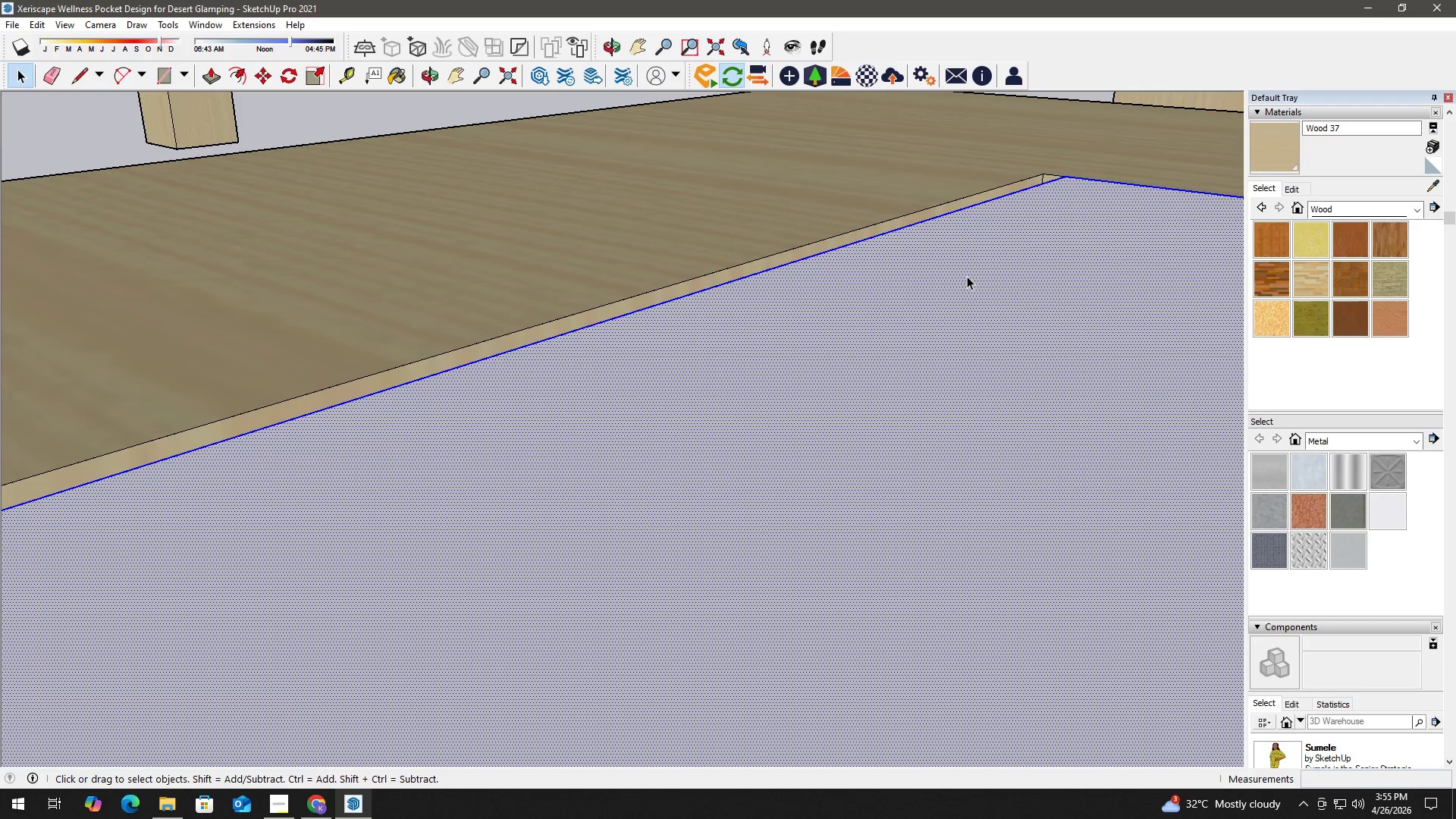 
key(B)
 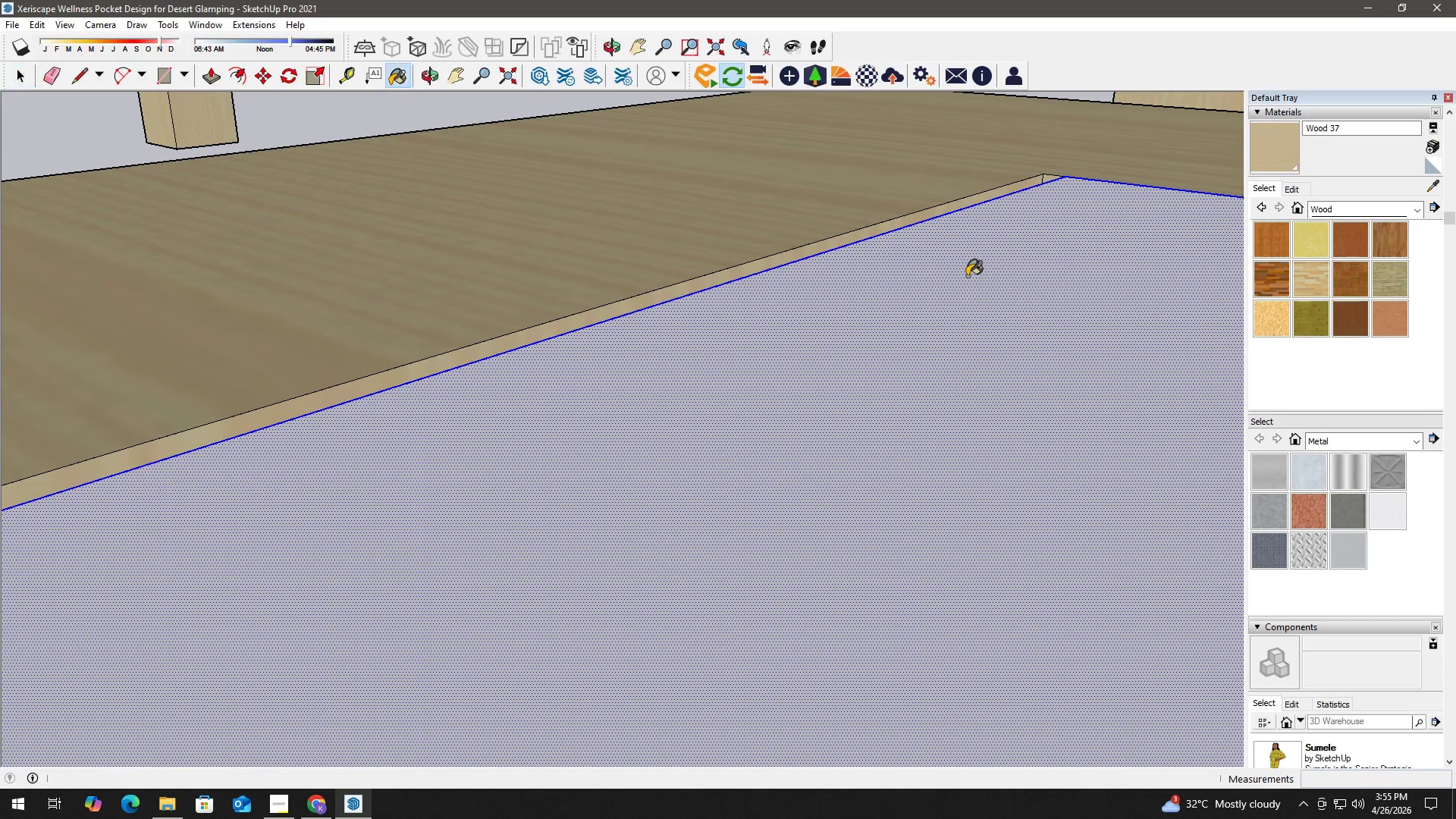 
triple_click([971, 280])
 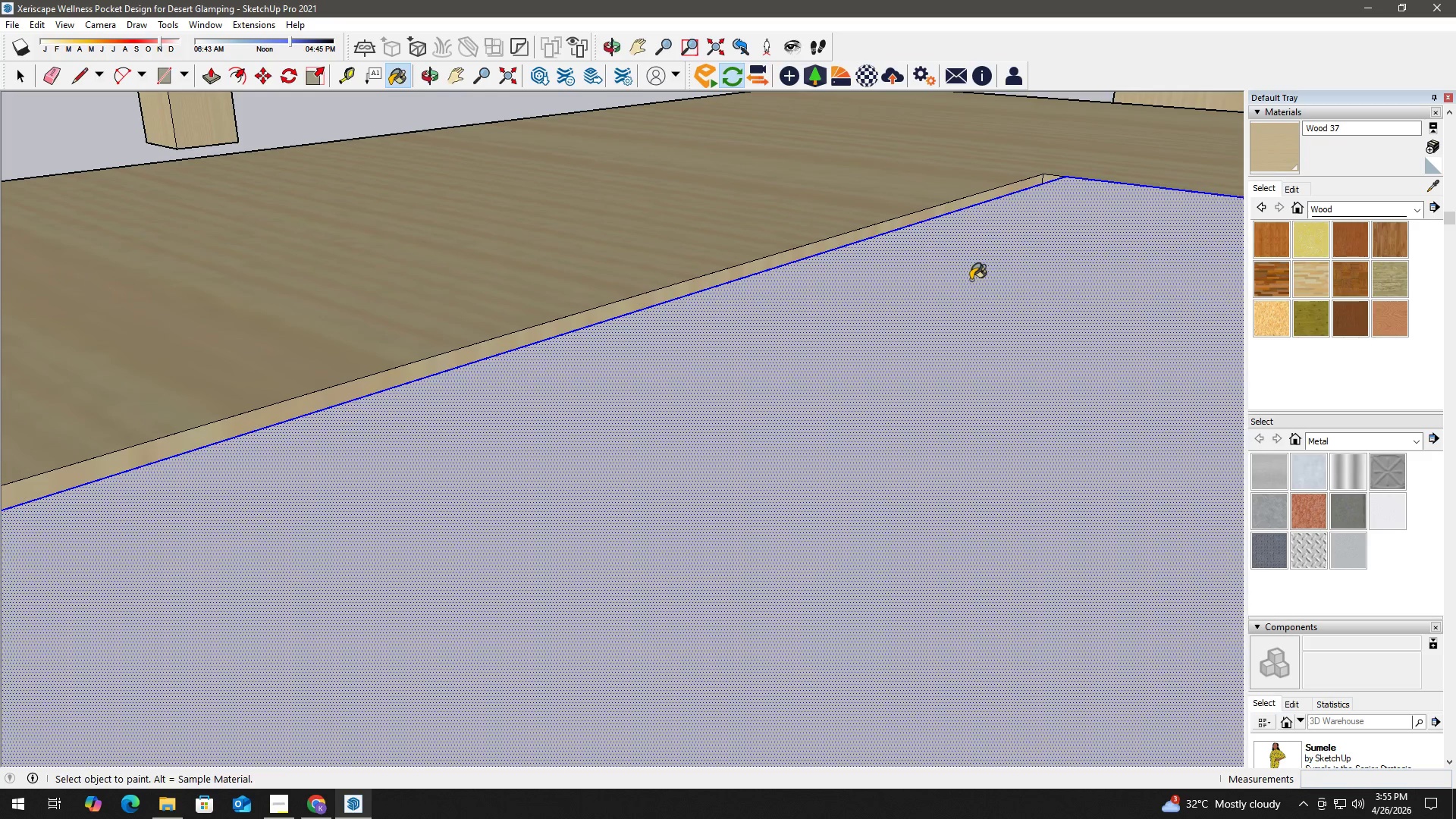 
key(Space)
 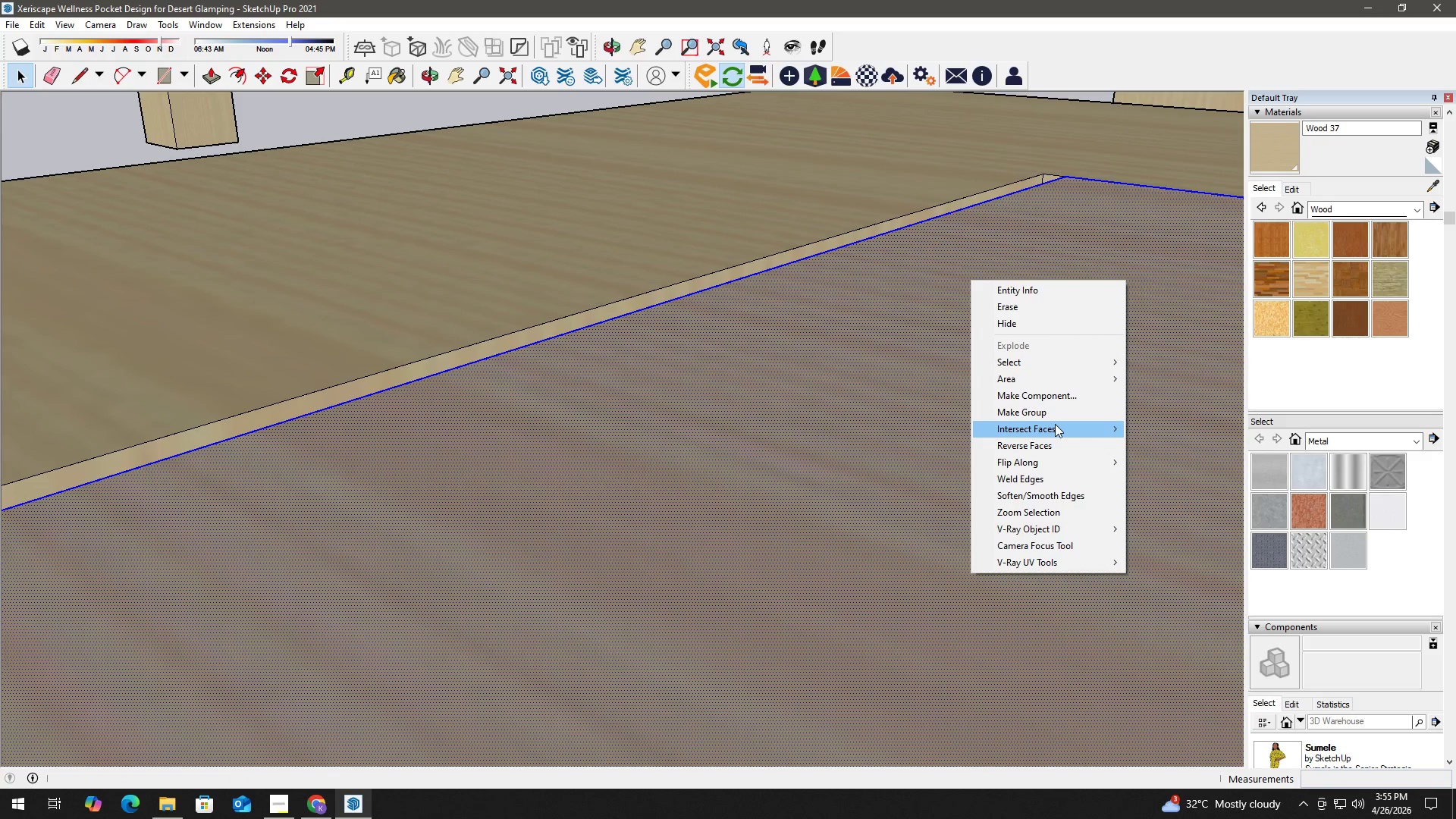 
double_click([902, 348])
 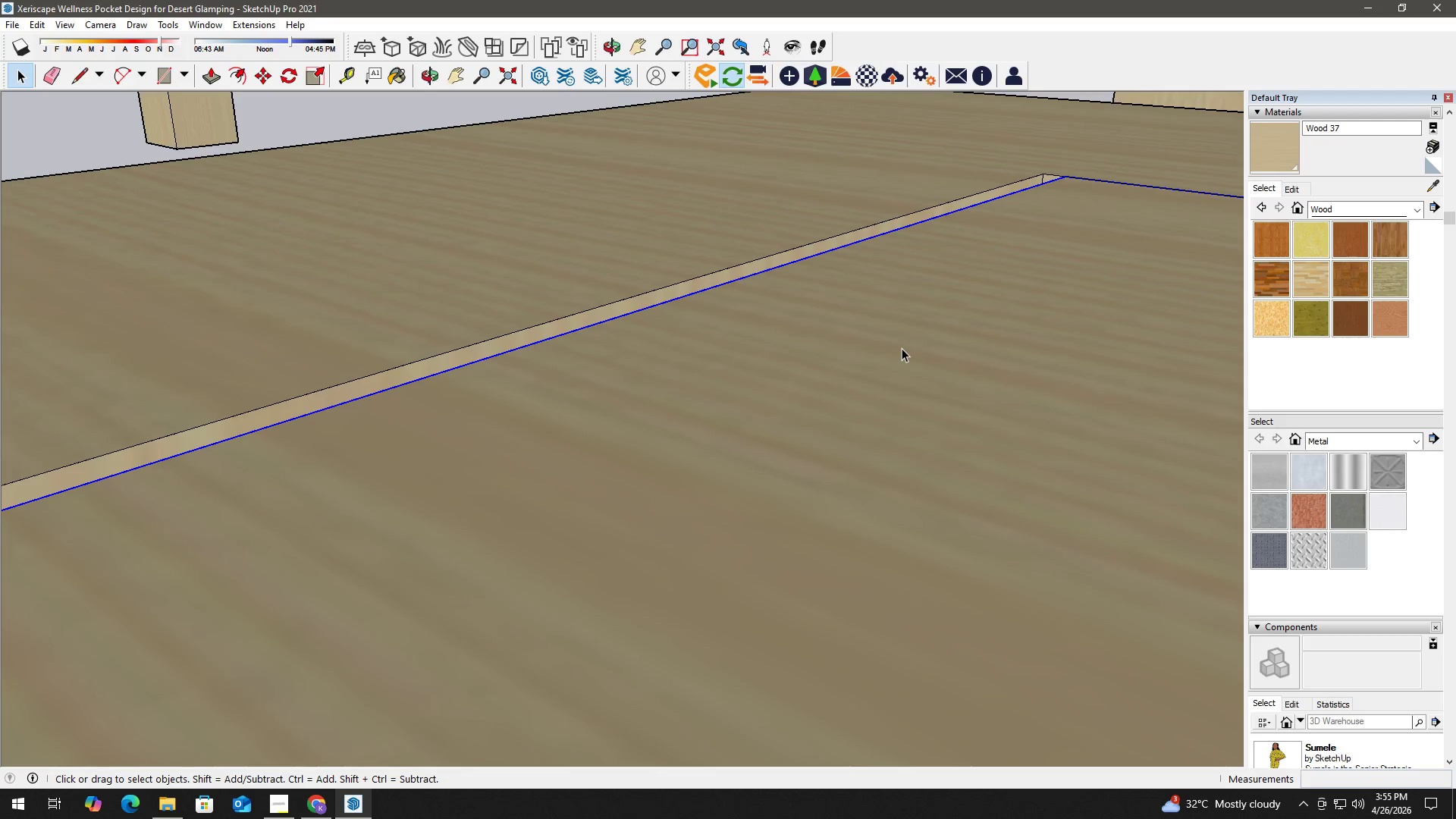 
triple_click([902, 348])
 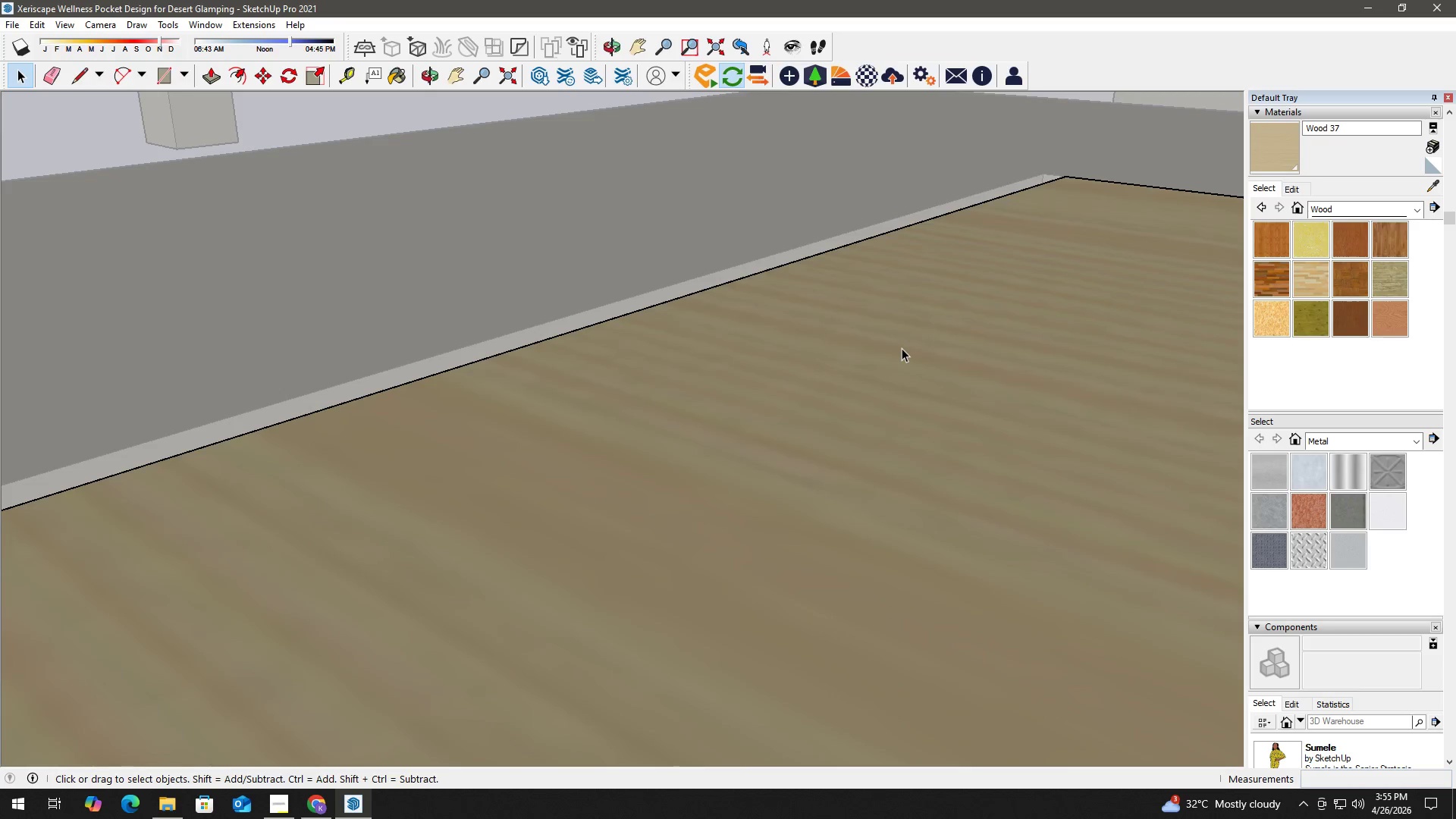 
triple_click([902, 348])
 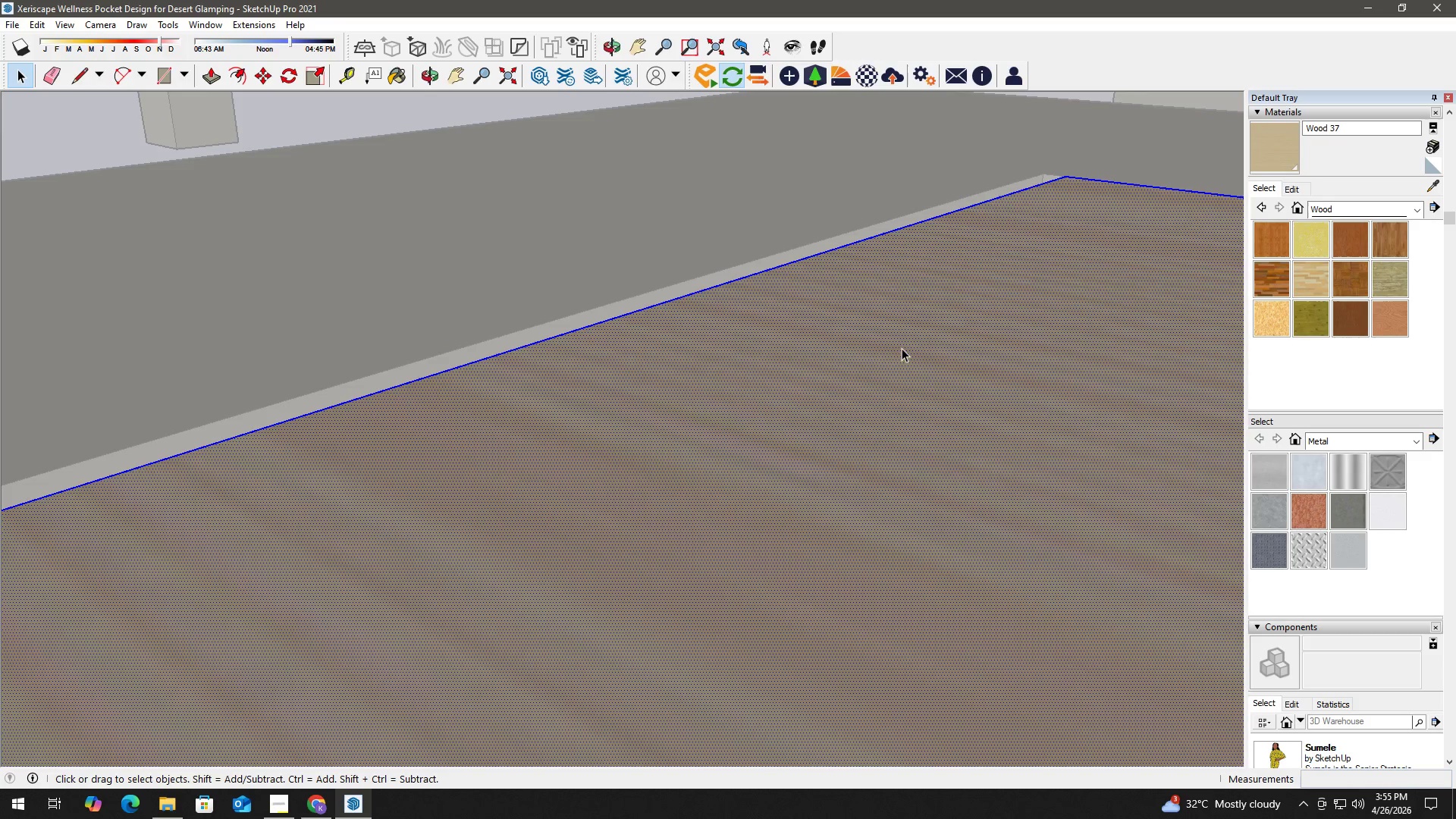 
triple_click([902, 348])
 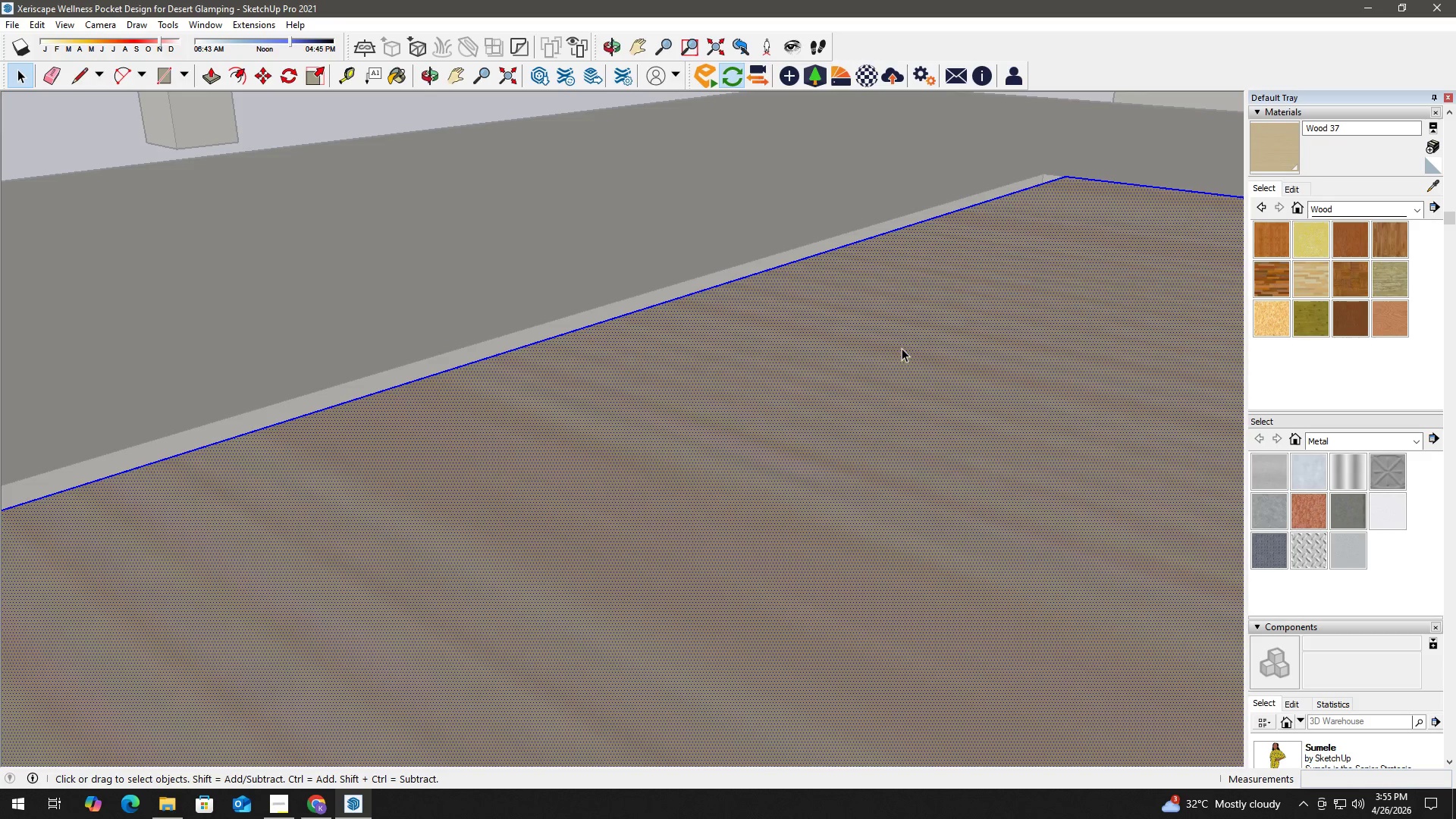 
key(B)
 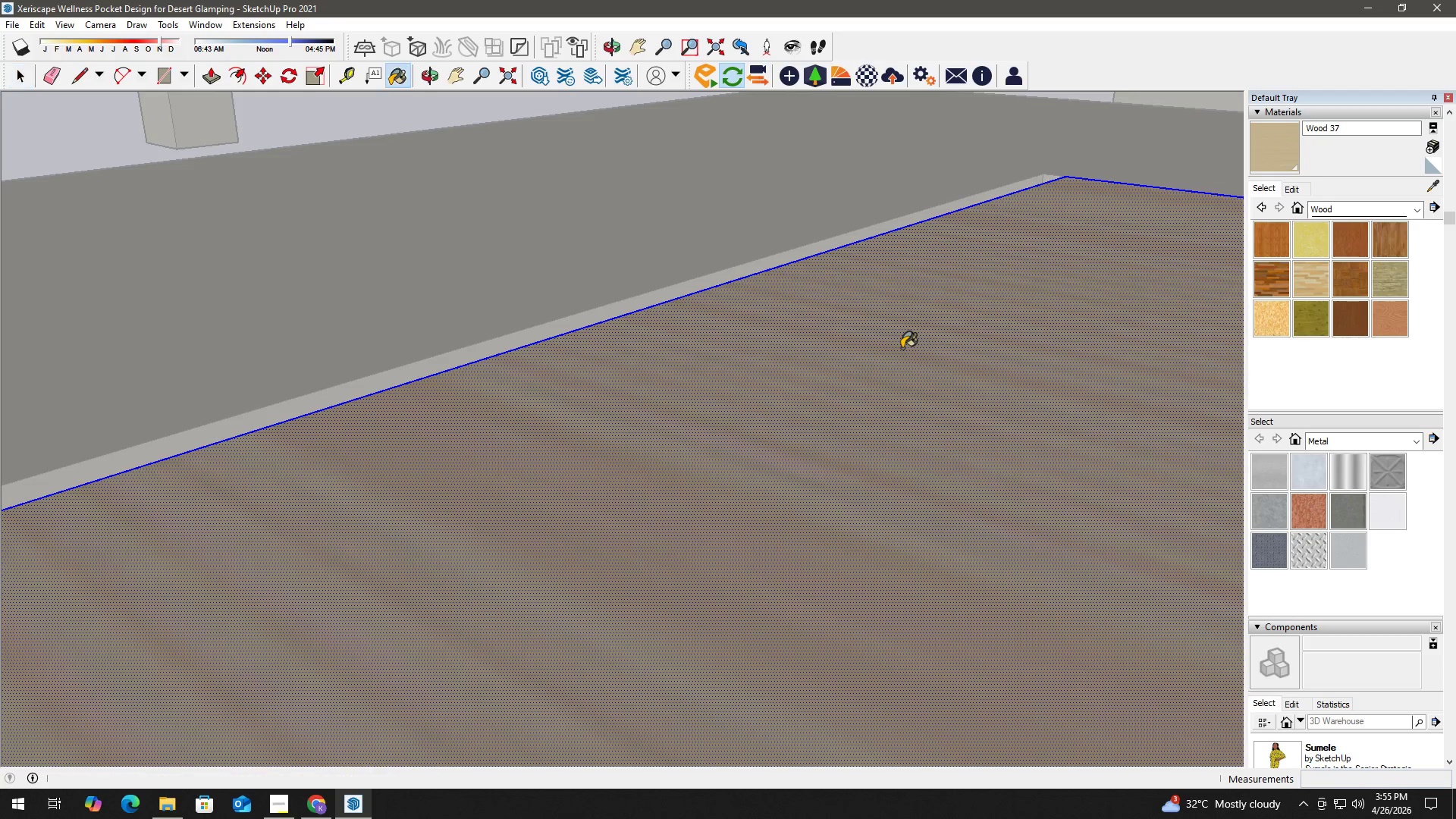 
triple_click([902, 348])
 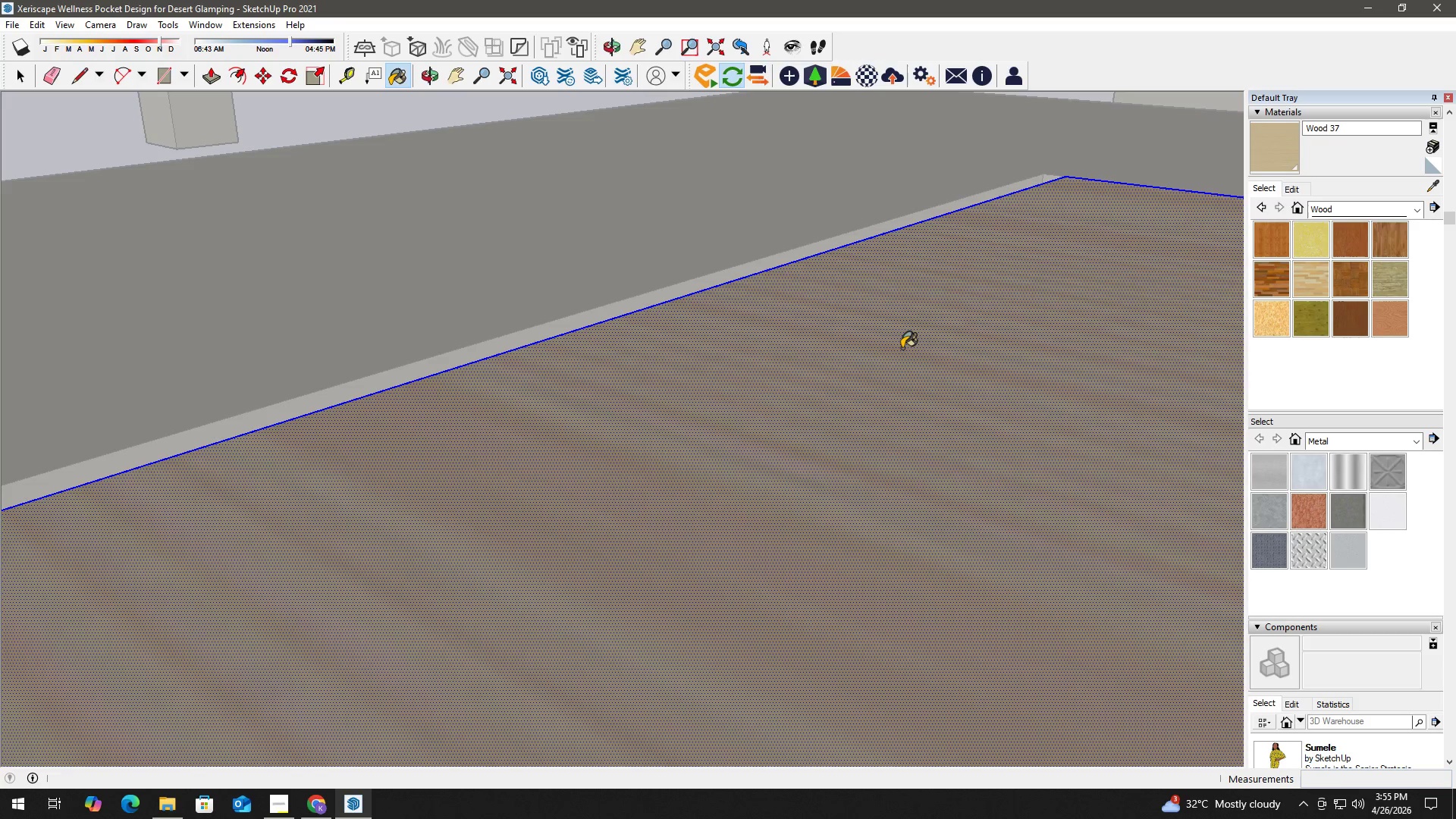 
triple_click([902, 348])
 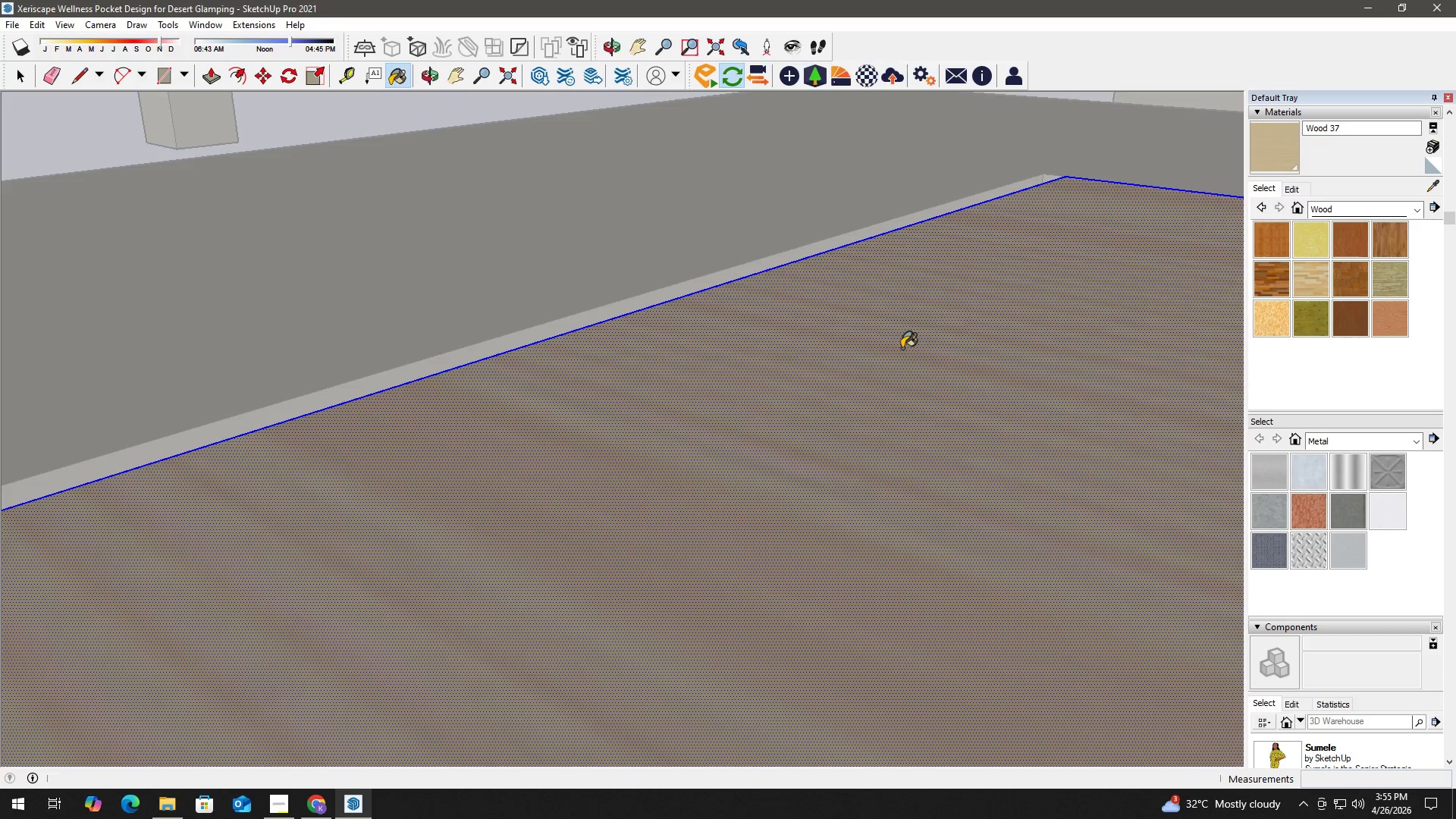 
triple_click([902, 348])
 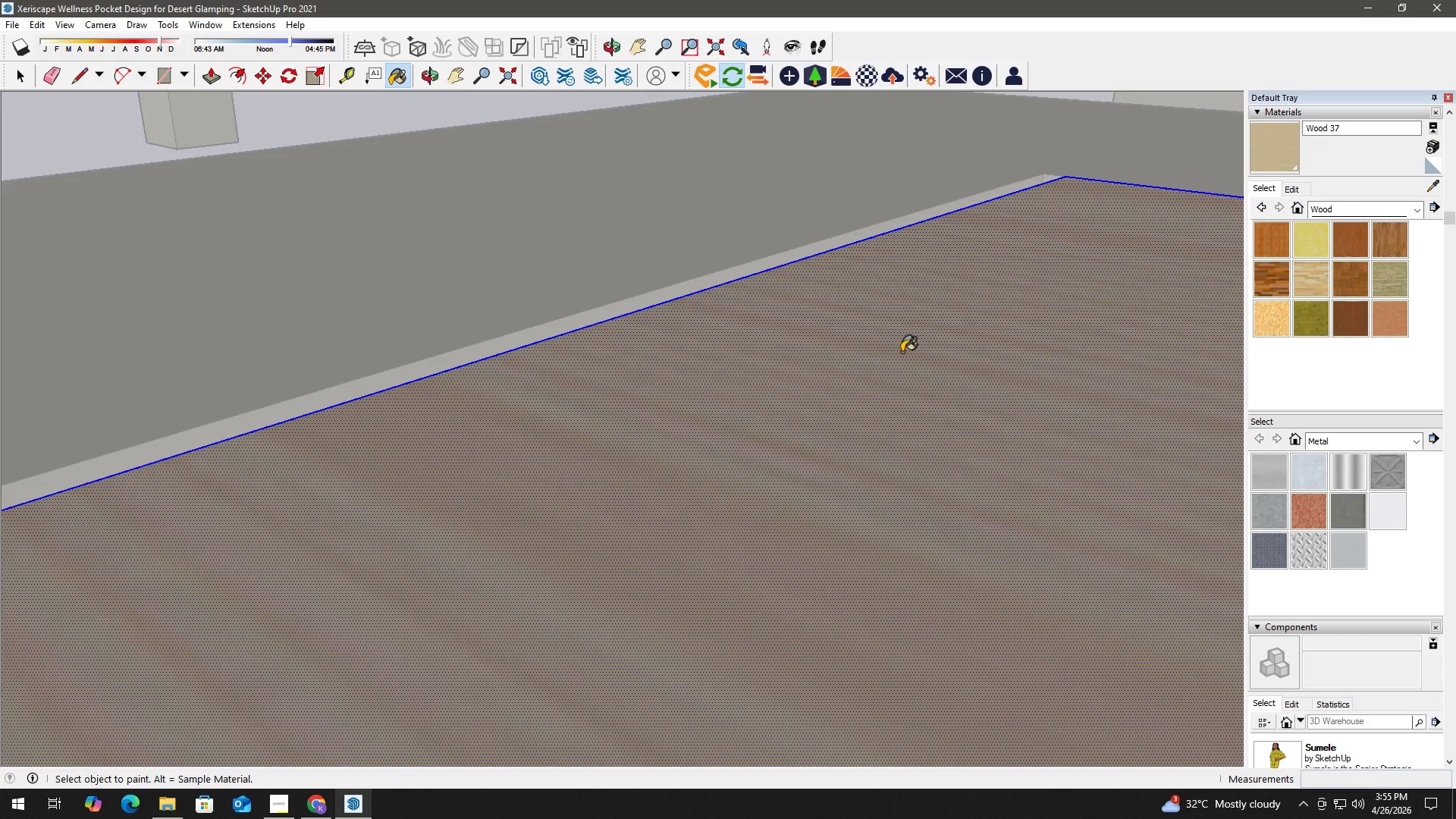 
scroll: coordinate [873, 337], scroll_direction: down, amount: 19.0
 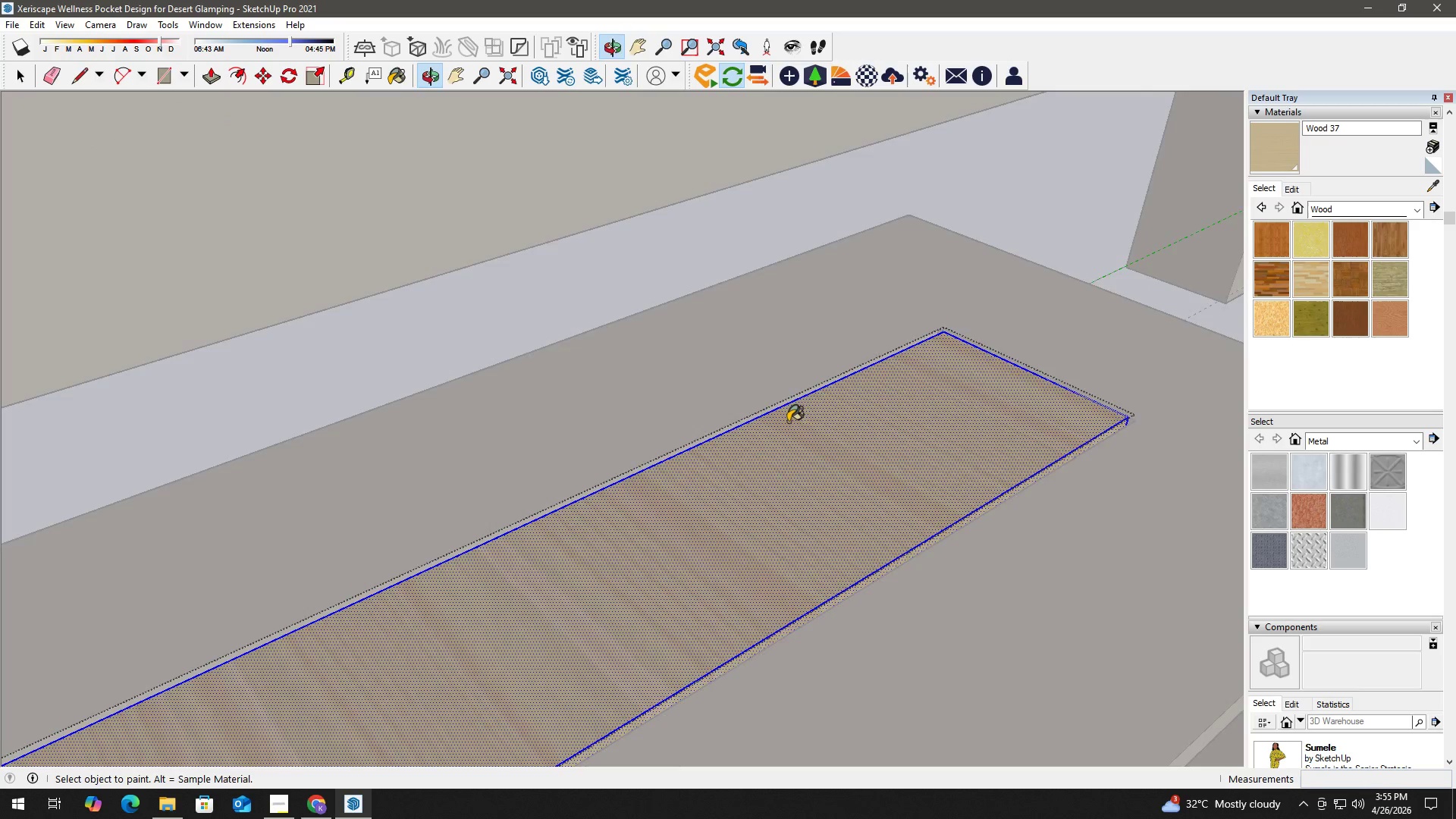 
hold_key(key=AltLeft, duration=0.52)
left_click([808, 293])
 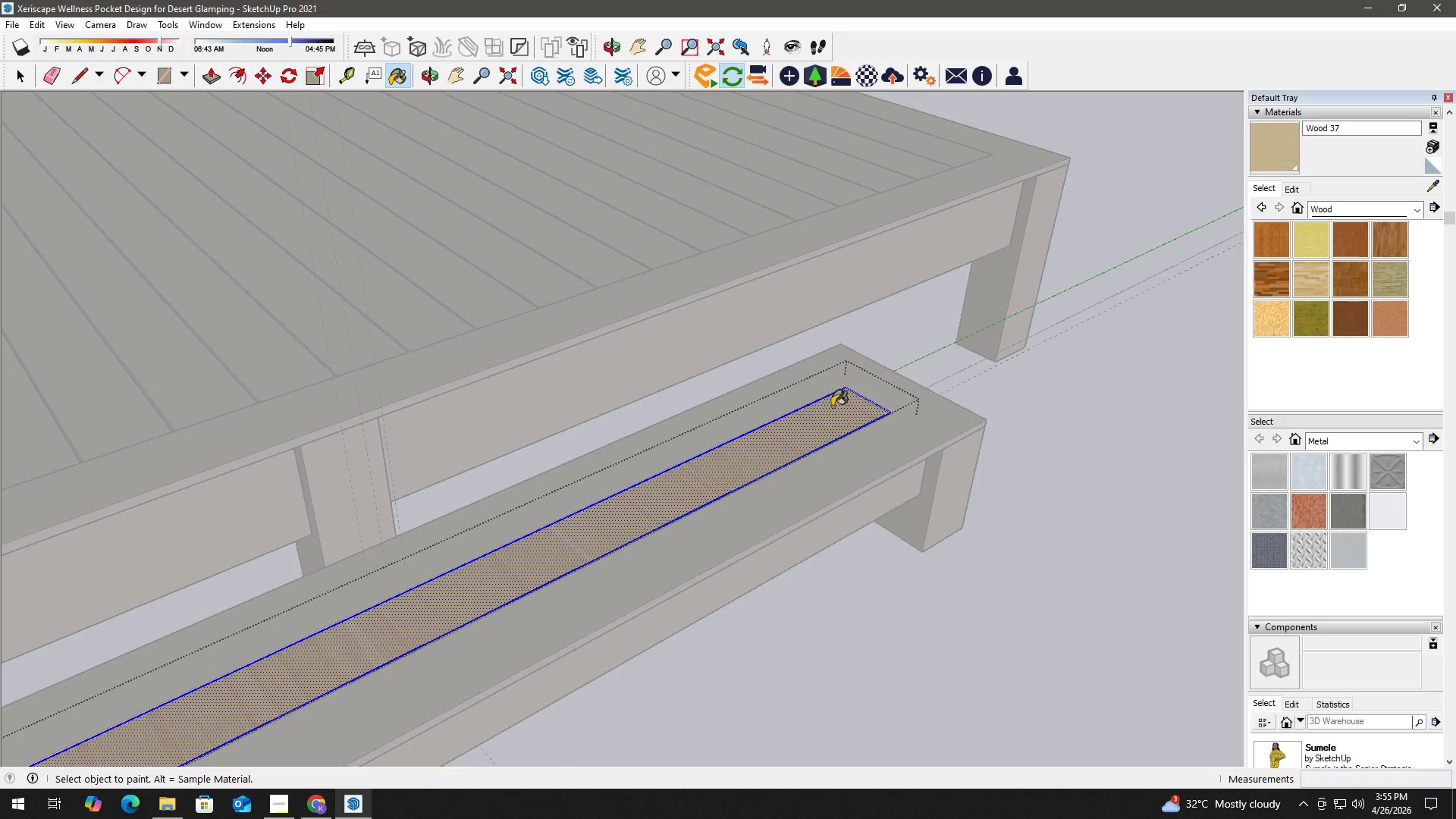 
scroll: coordinate [814, 409], scroll_direction: down, amount: 14.0
 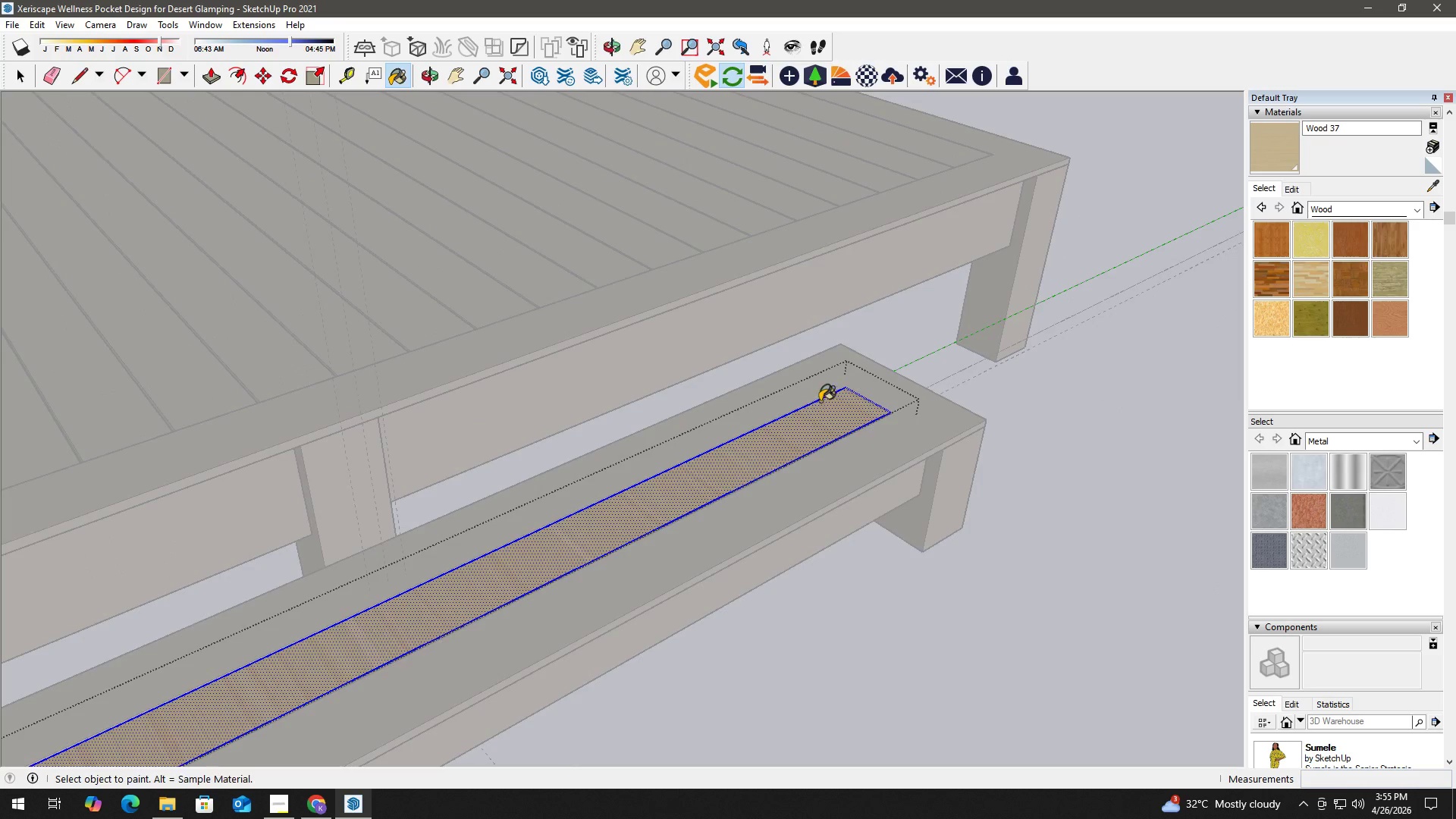 
double_click([833, 417])
 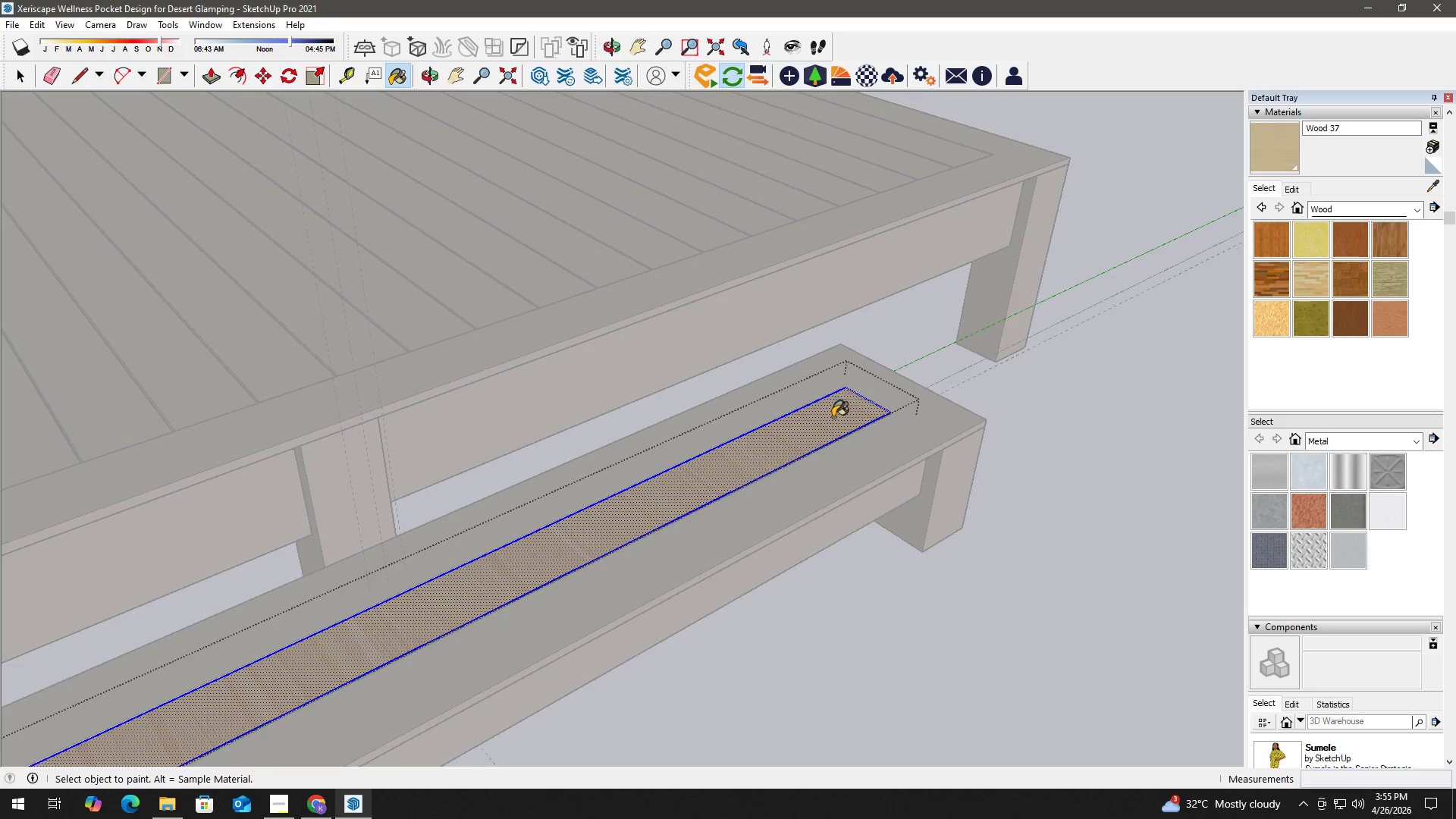 
triple_click([833, 417])
 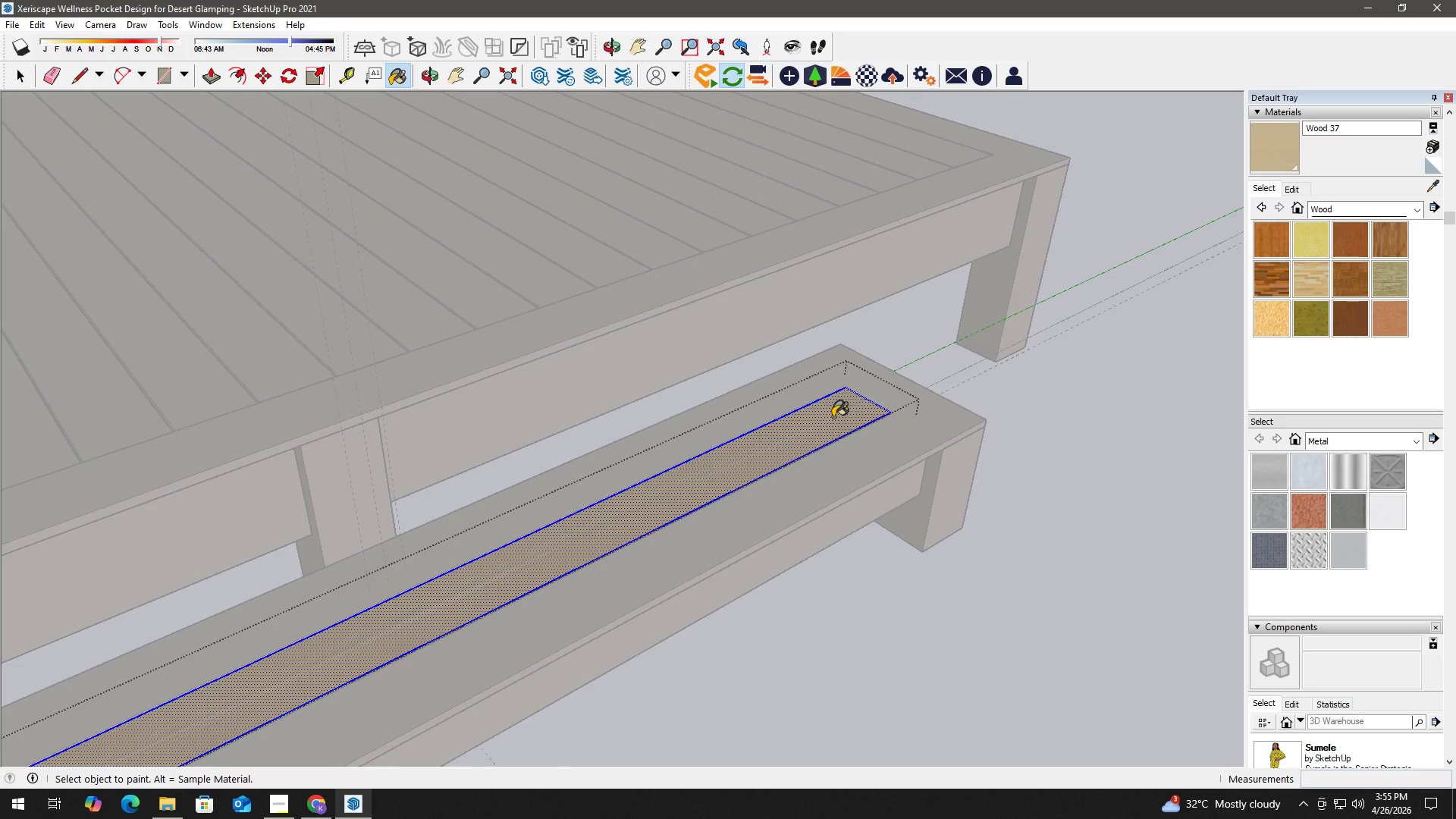 
triple_click([833, 417])
 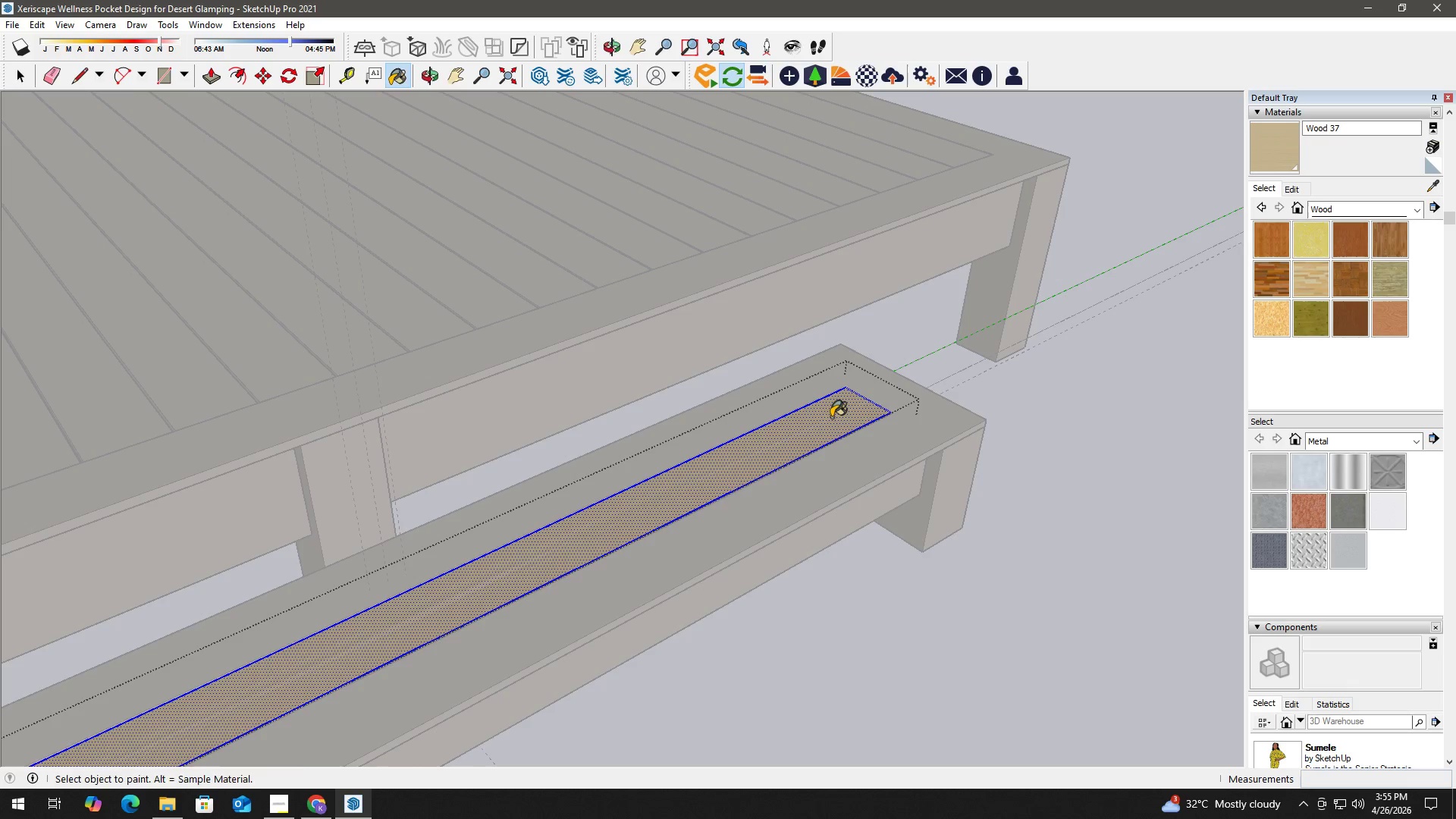 
triple_click([832, 417])
 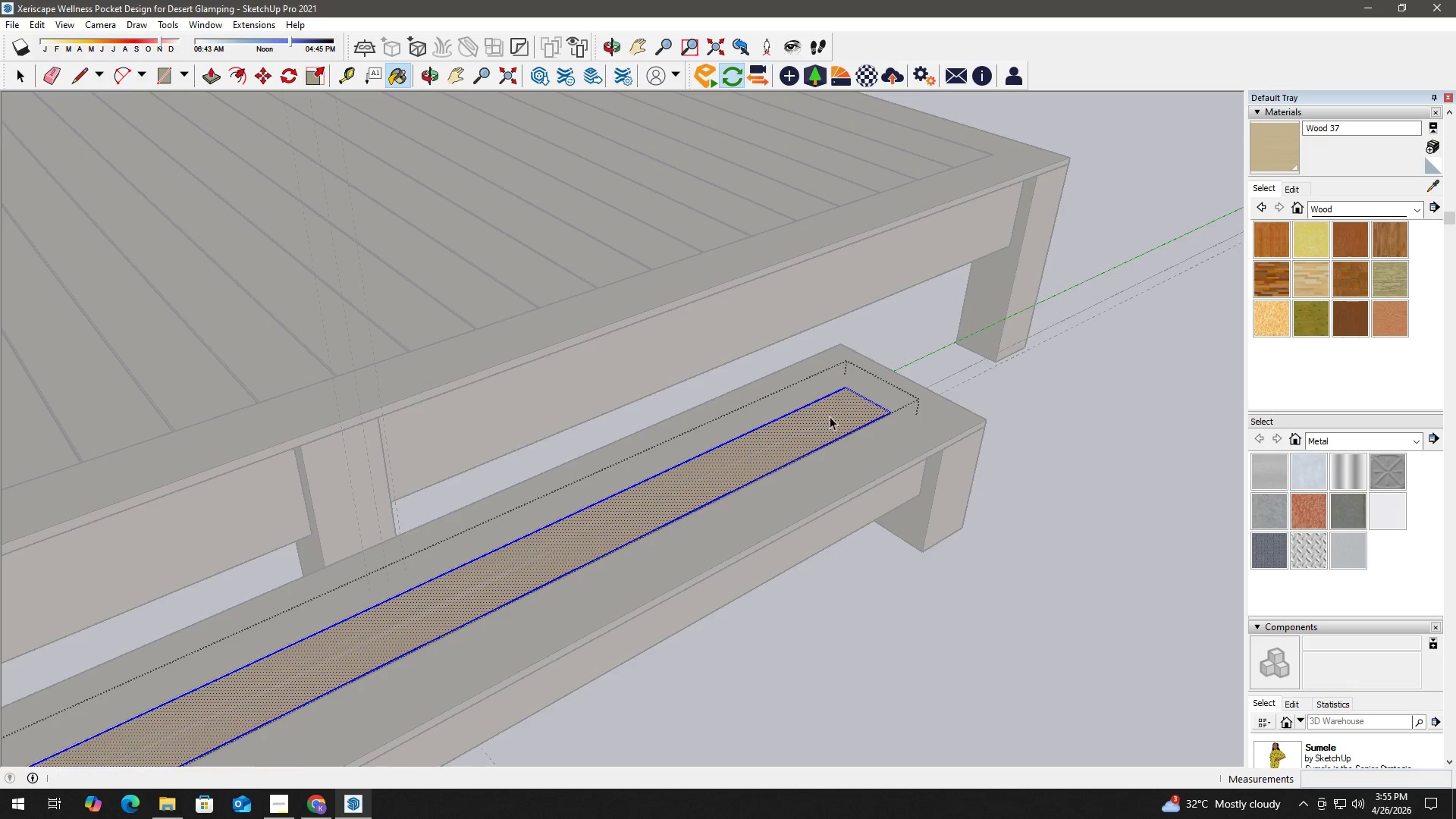 
key(Space)
 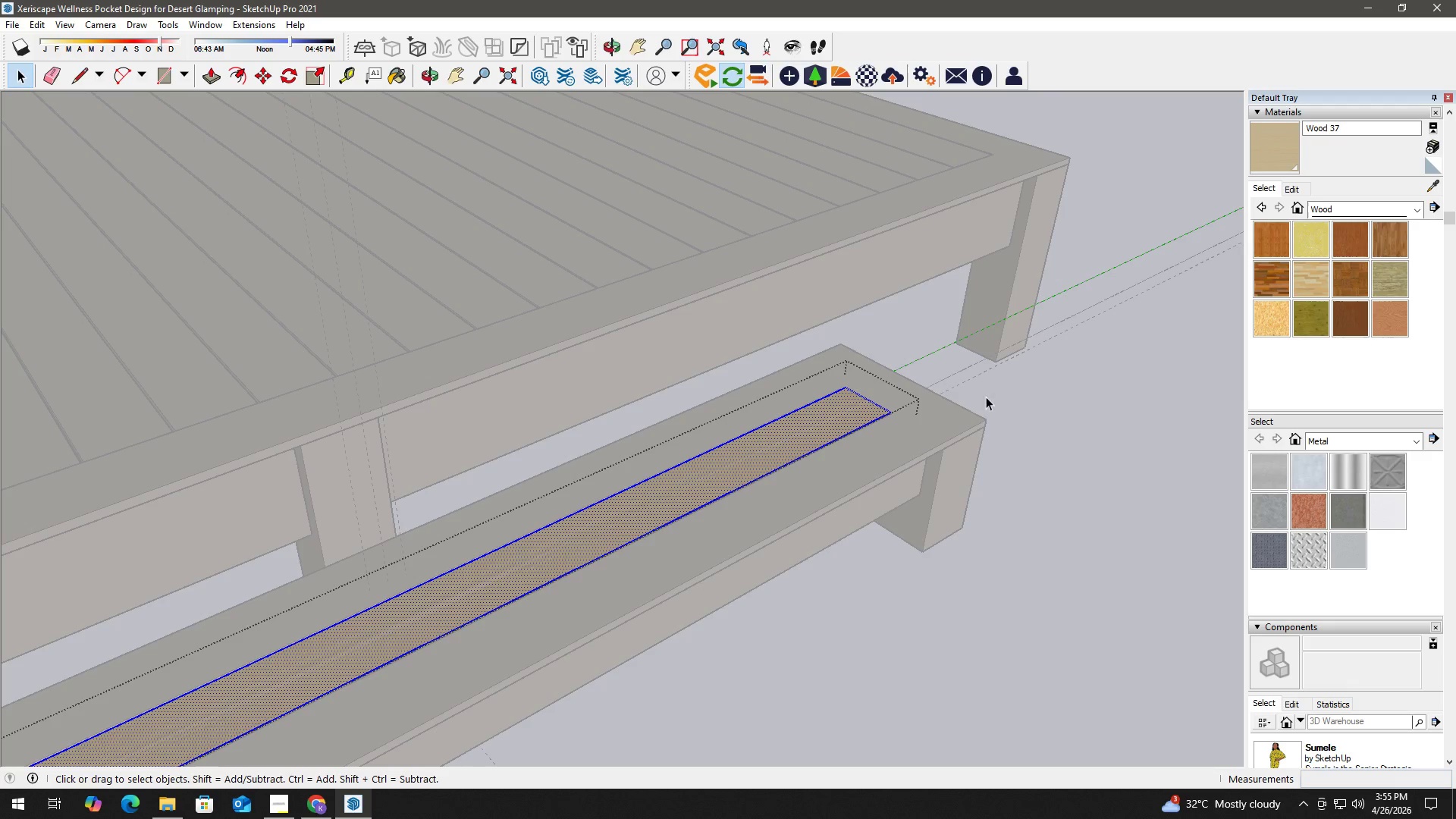 
left_click([1090, 406])
 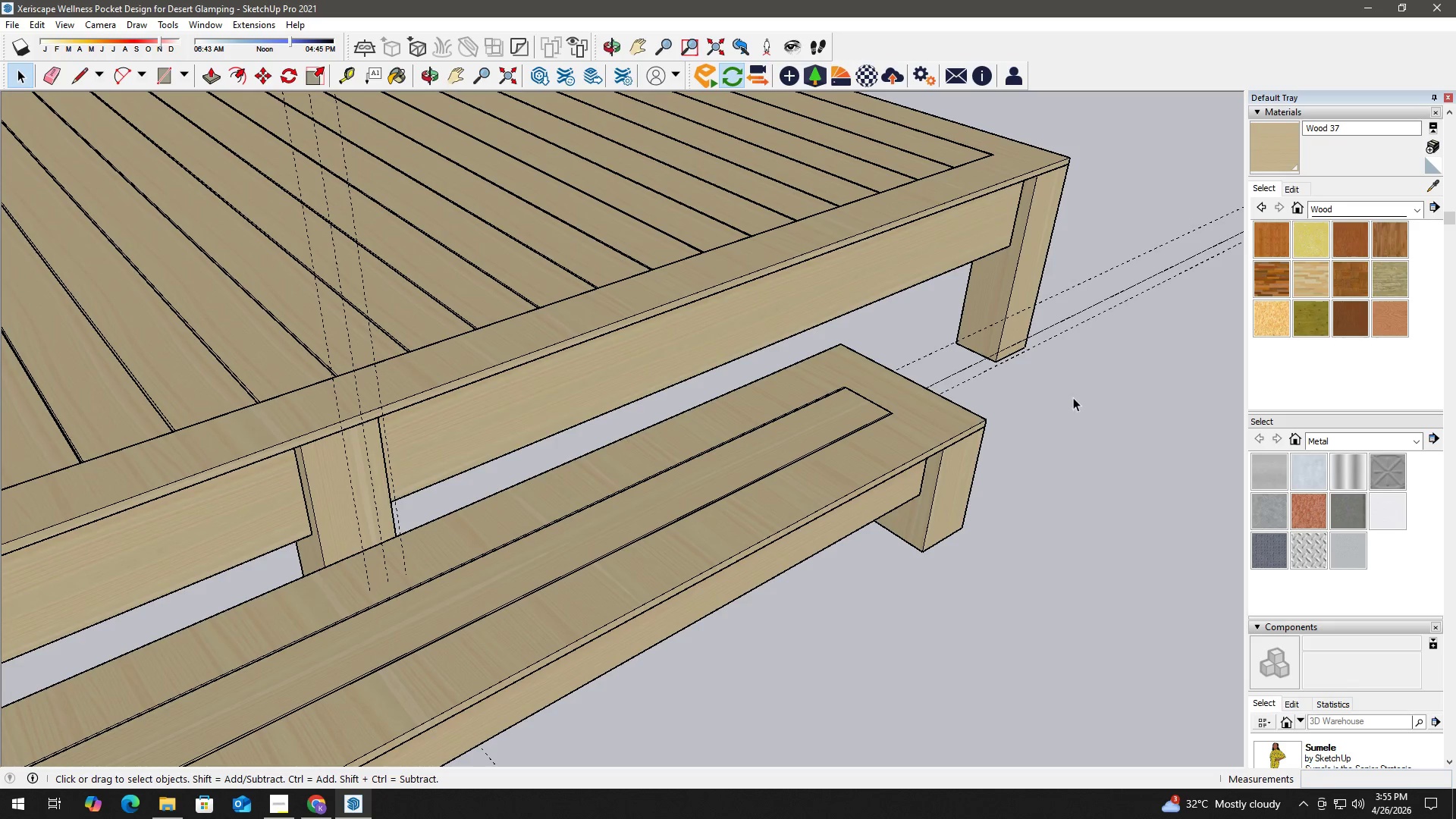 
key(E)
 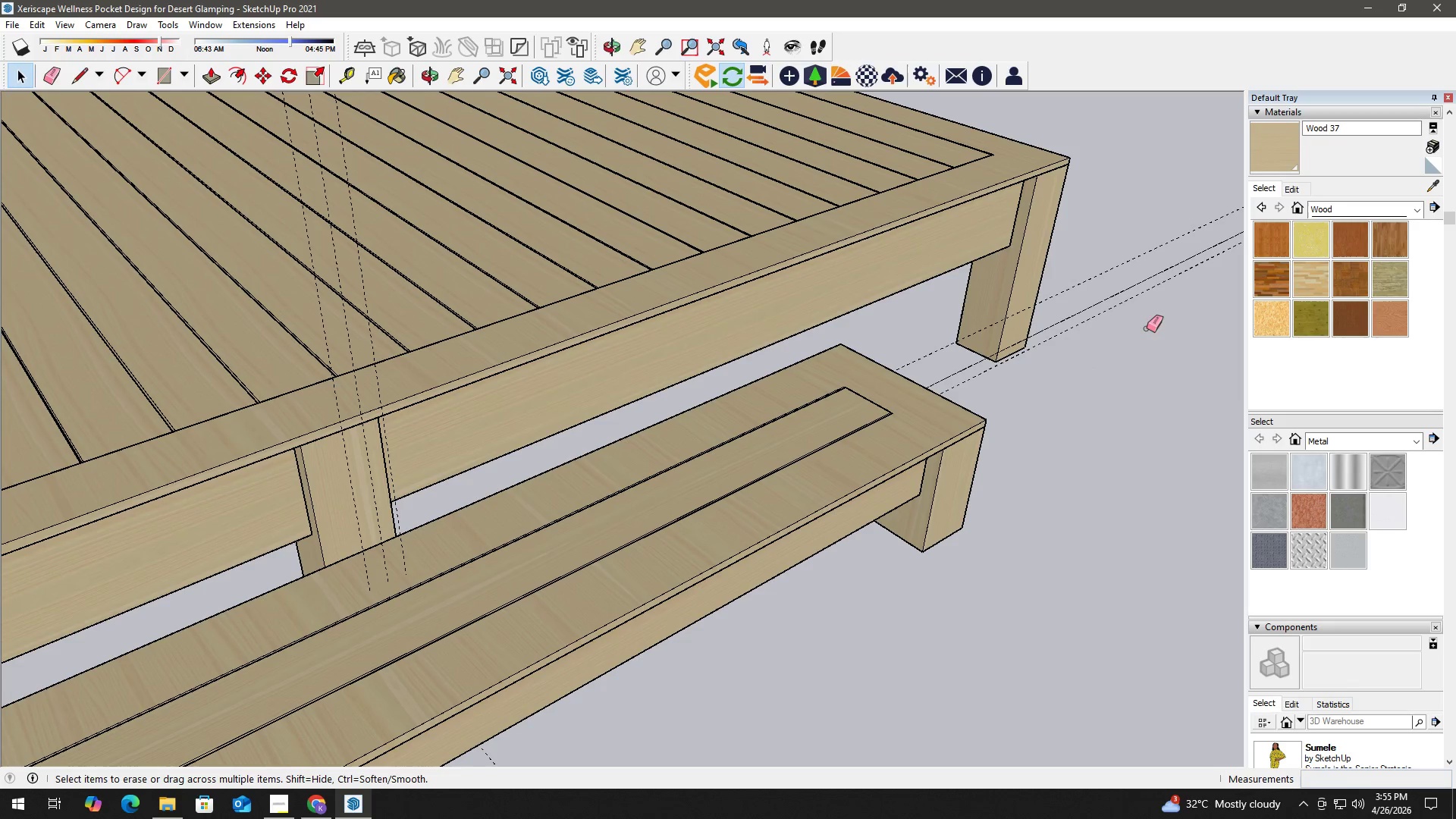 
left_click_drag(start_coordinate=[1150, 324], to_coordinate=[1121, 245])
 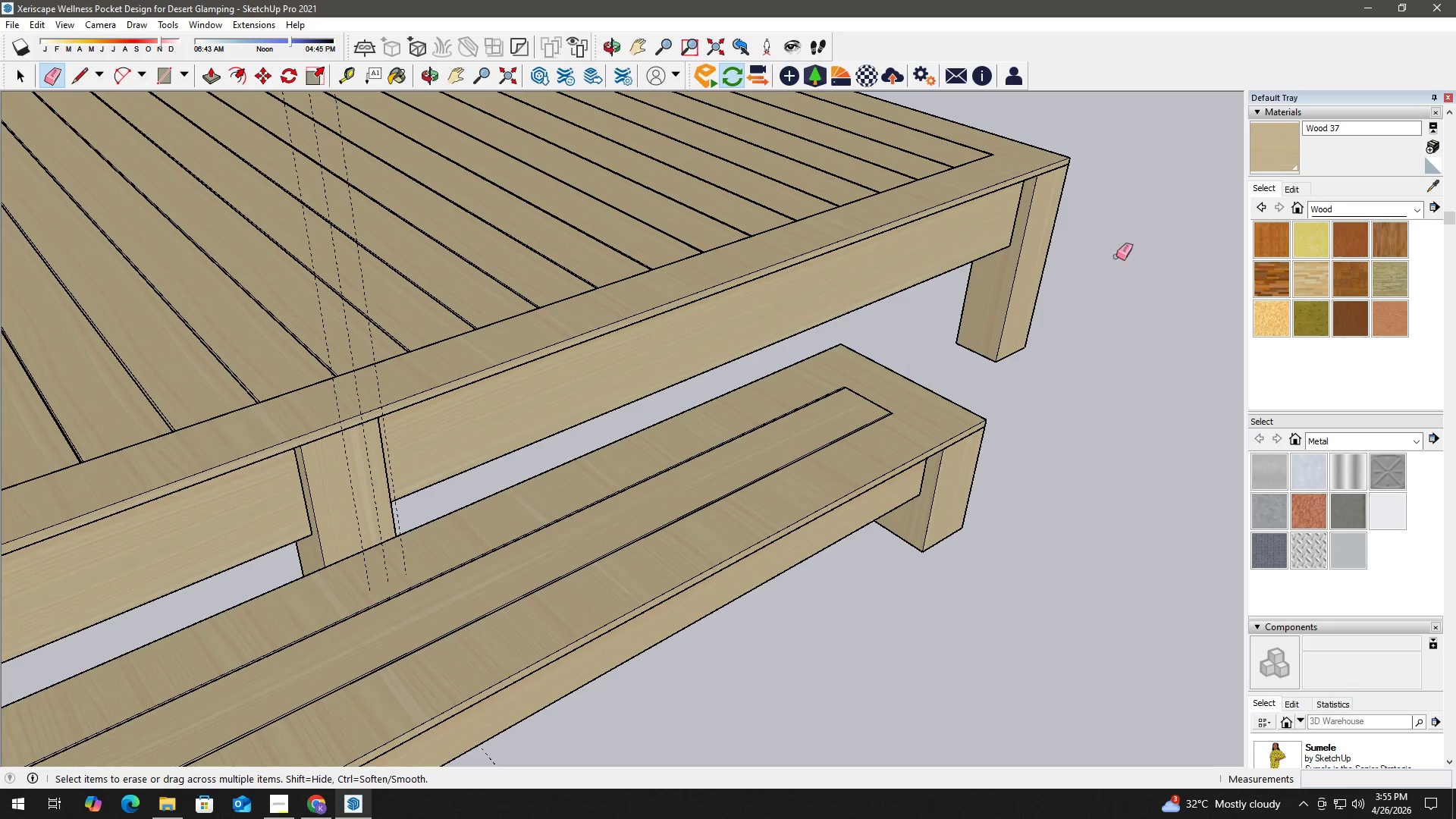 
key(Space)
 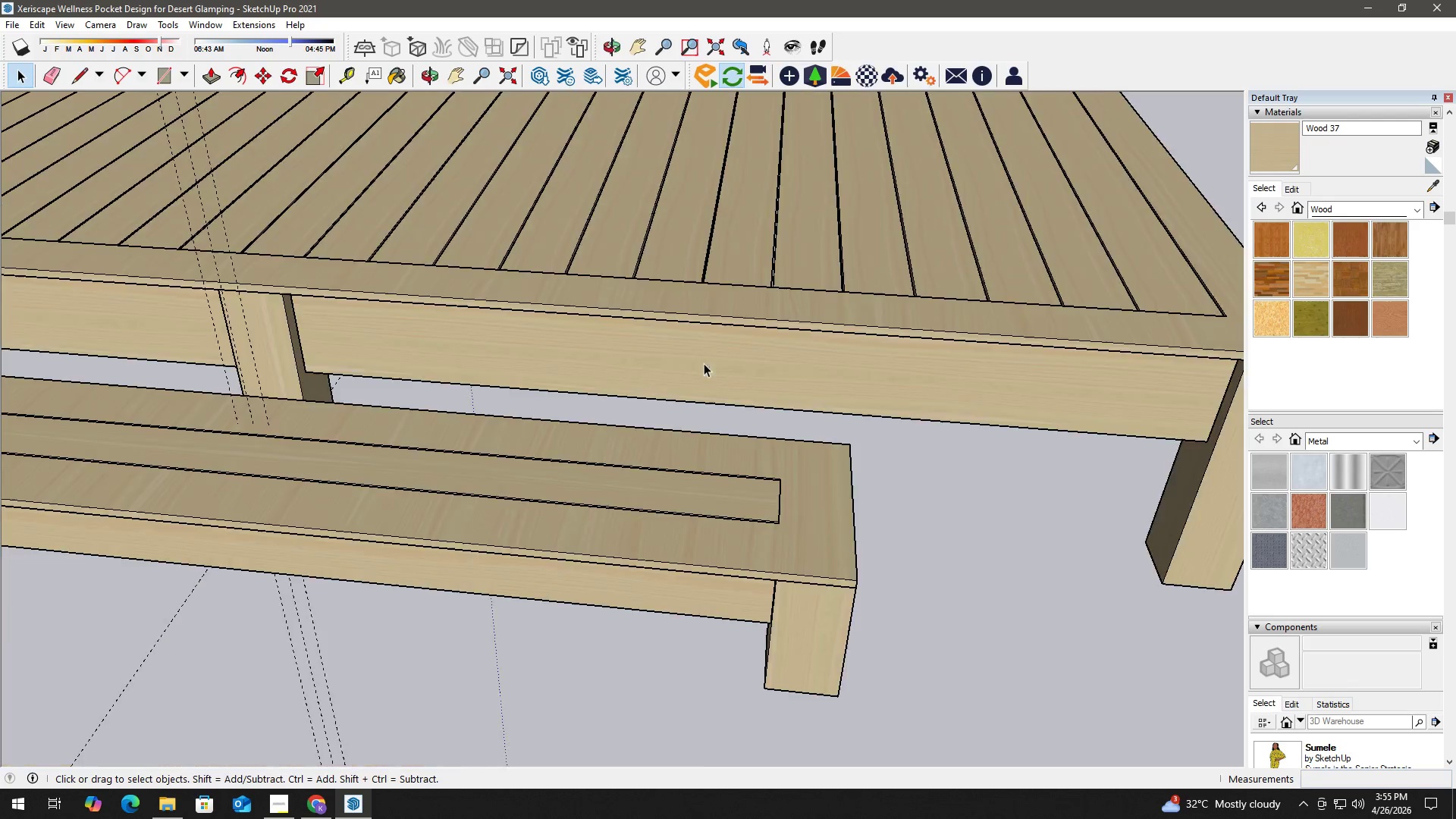 
scroll: coordinate [628, 407], scroll_direction: down, amount: 5.0
 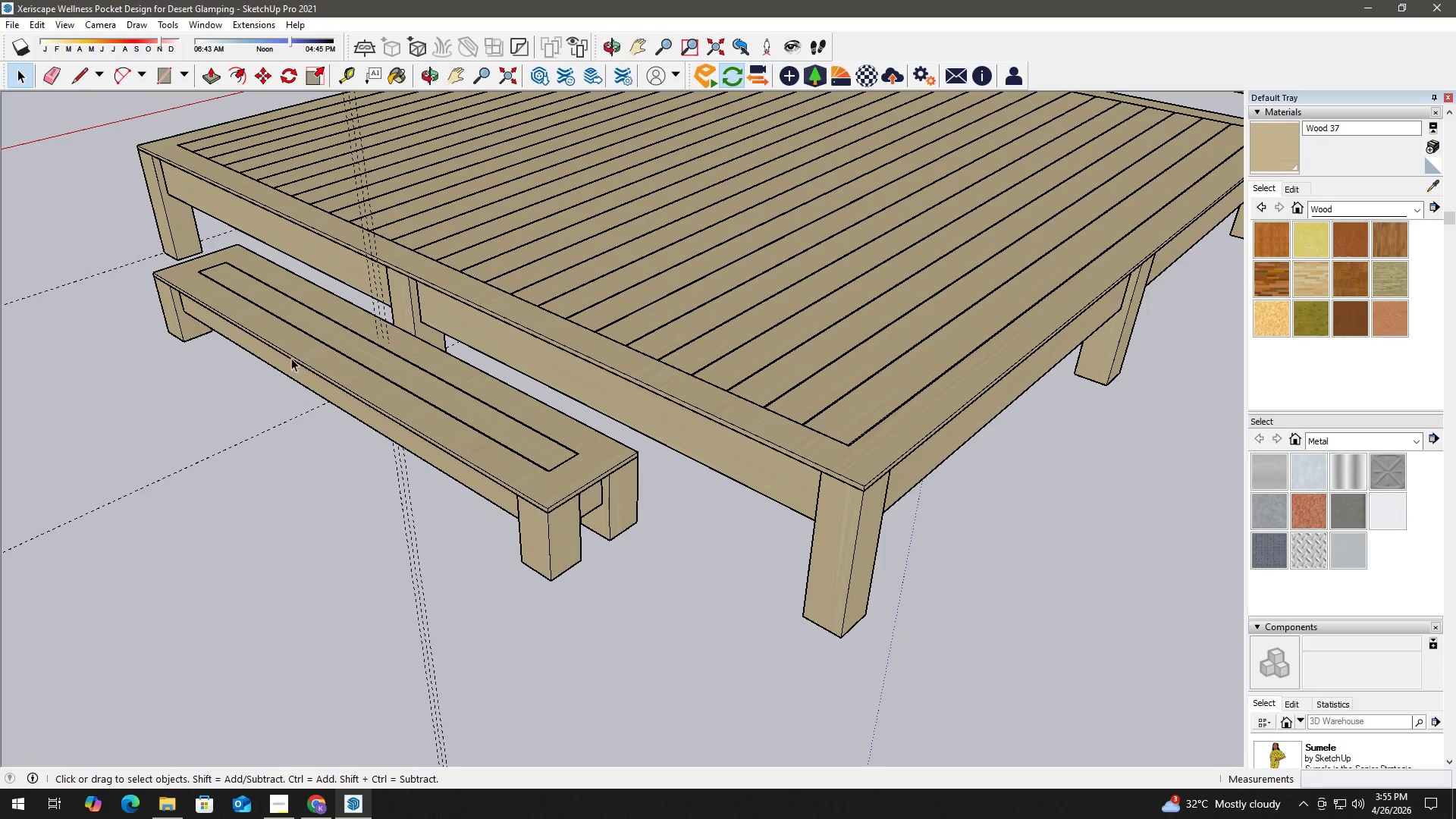 
key(E)
 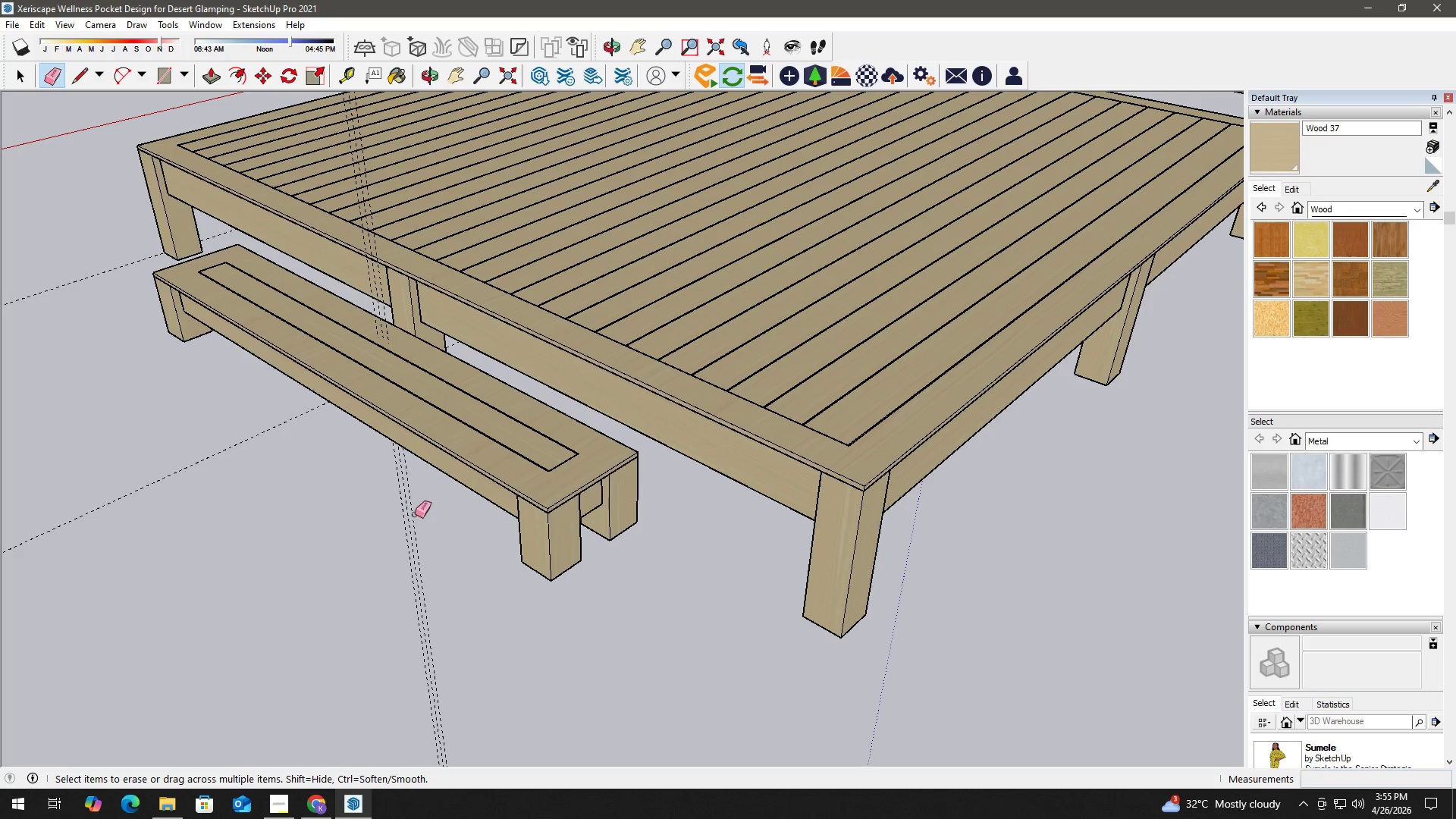 
left_click_drag(start_coordinate=[431, 512], to_coordinate=[186, 427])
 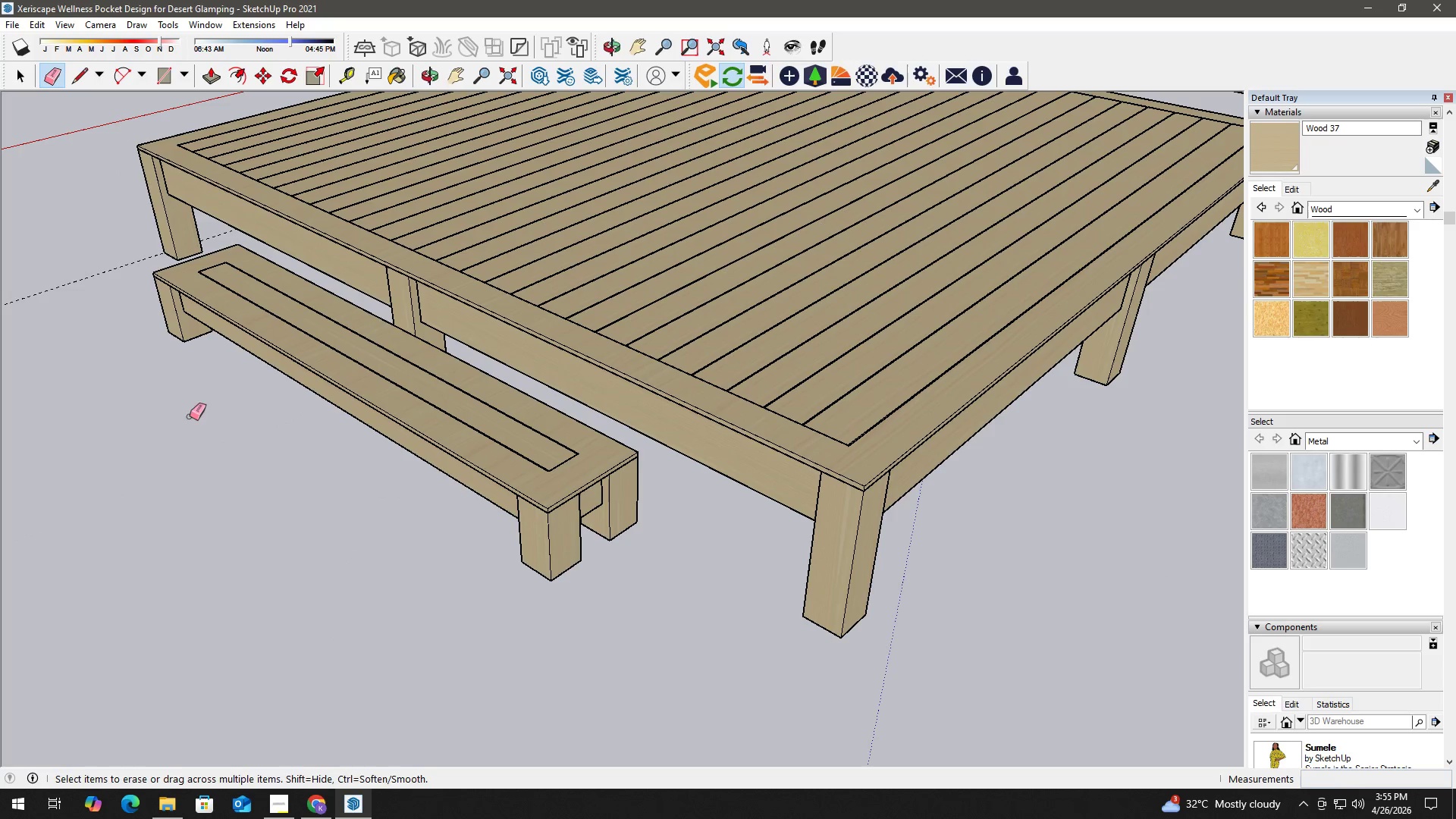 
key(Space)
 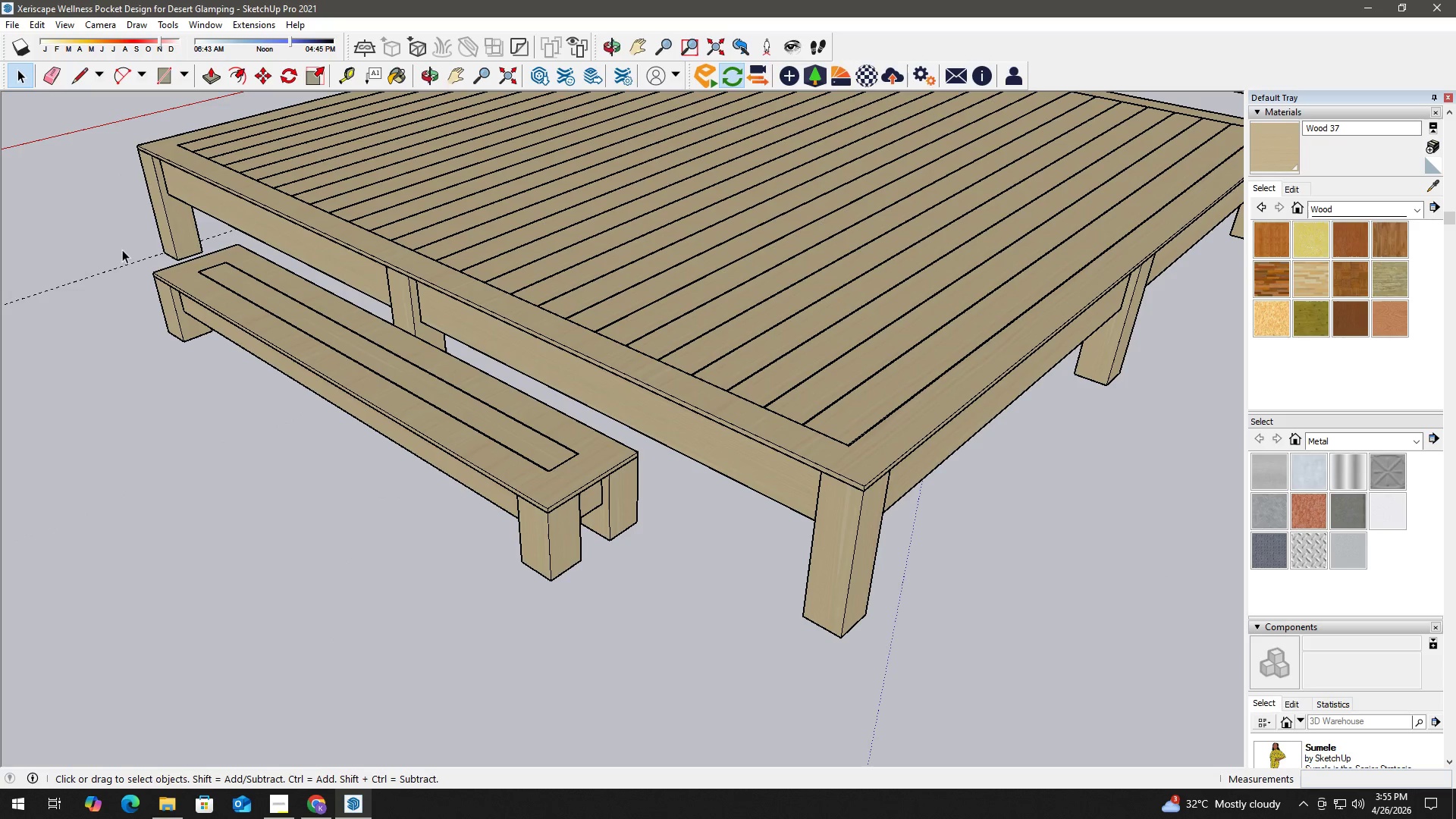 
left_click_drag(start_coordinate=[114, 233], to_coordinate=[676, 629])
 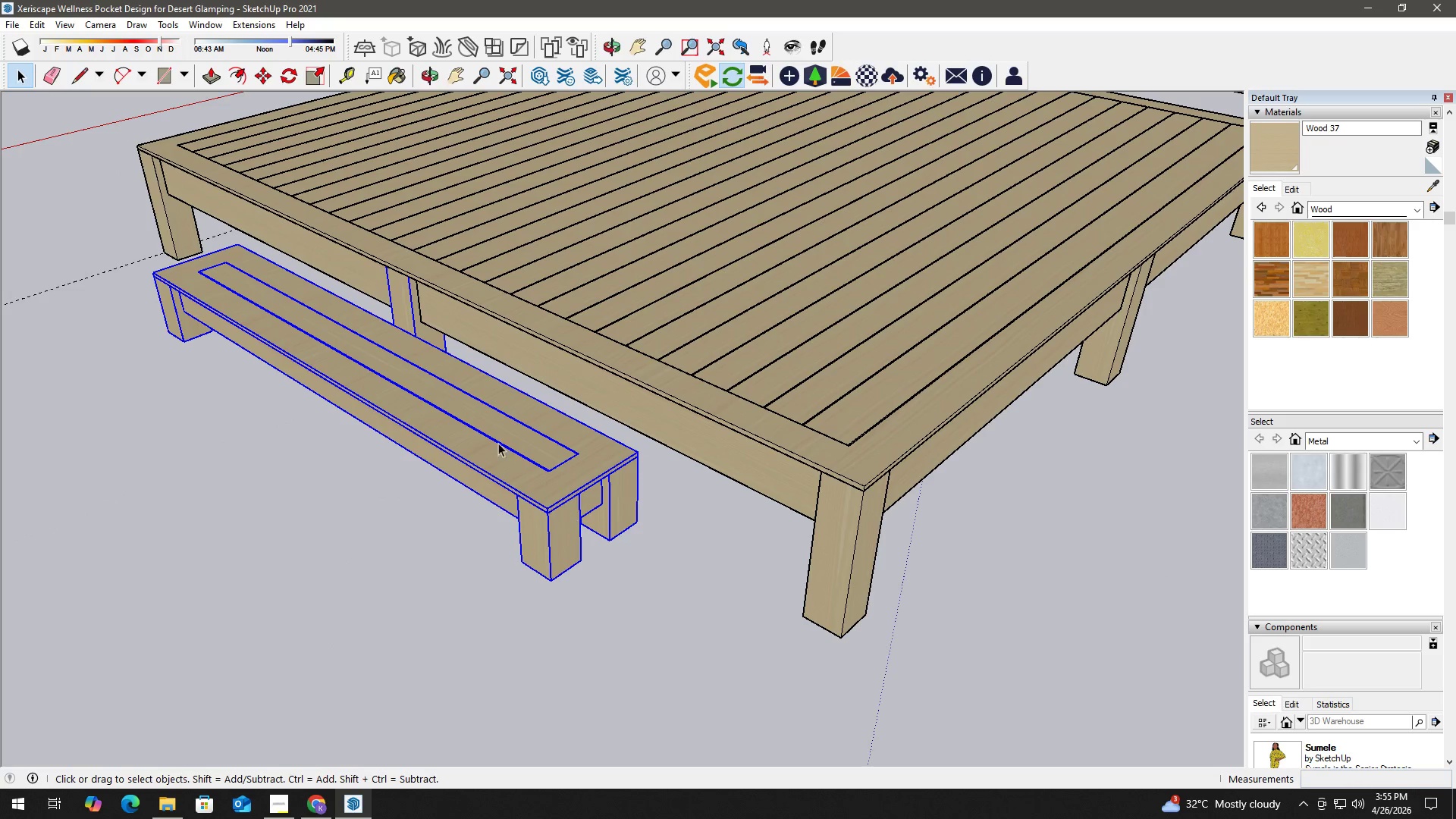 
hold_key(key=ShiftLeft, duration=0.48)
left_click([418, 319])
 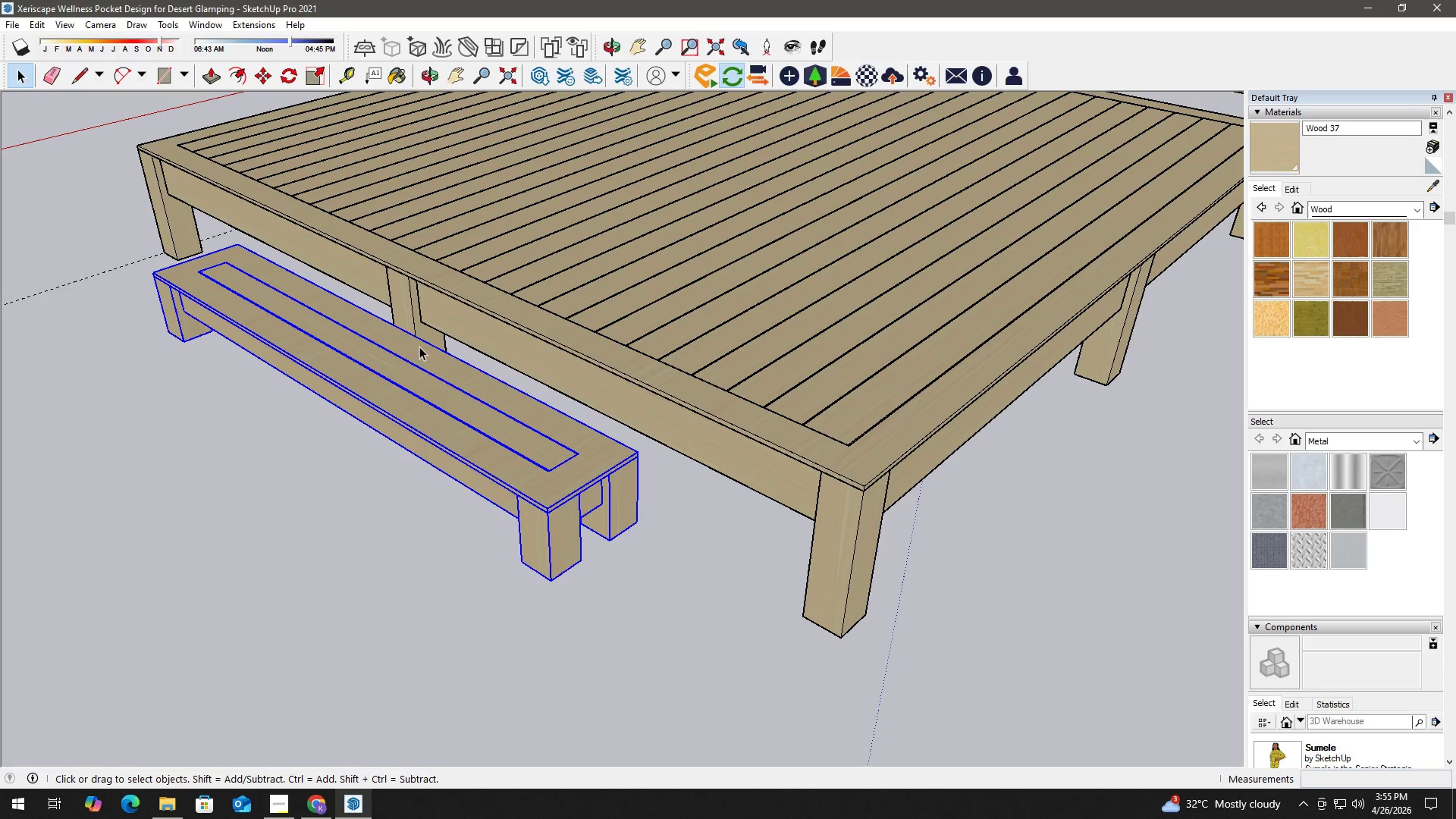 
right_click([419, 362])
 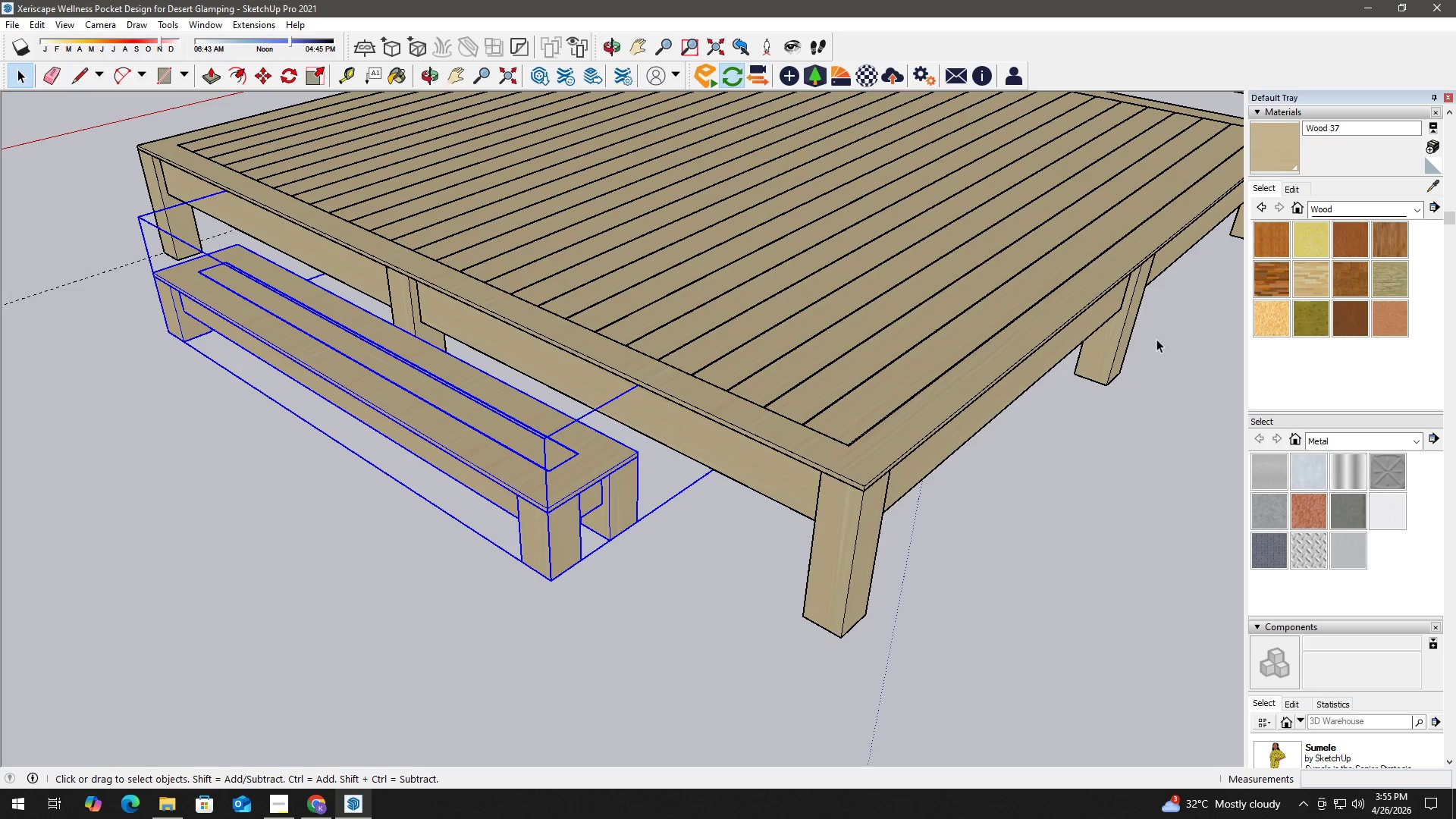 
scroll: coordinate [1418, 590], scroll_direction: down, amount: 6.0
 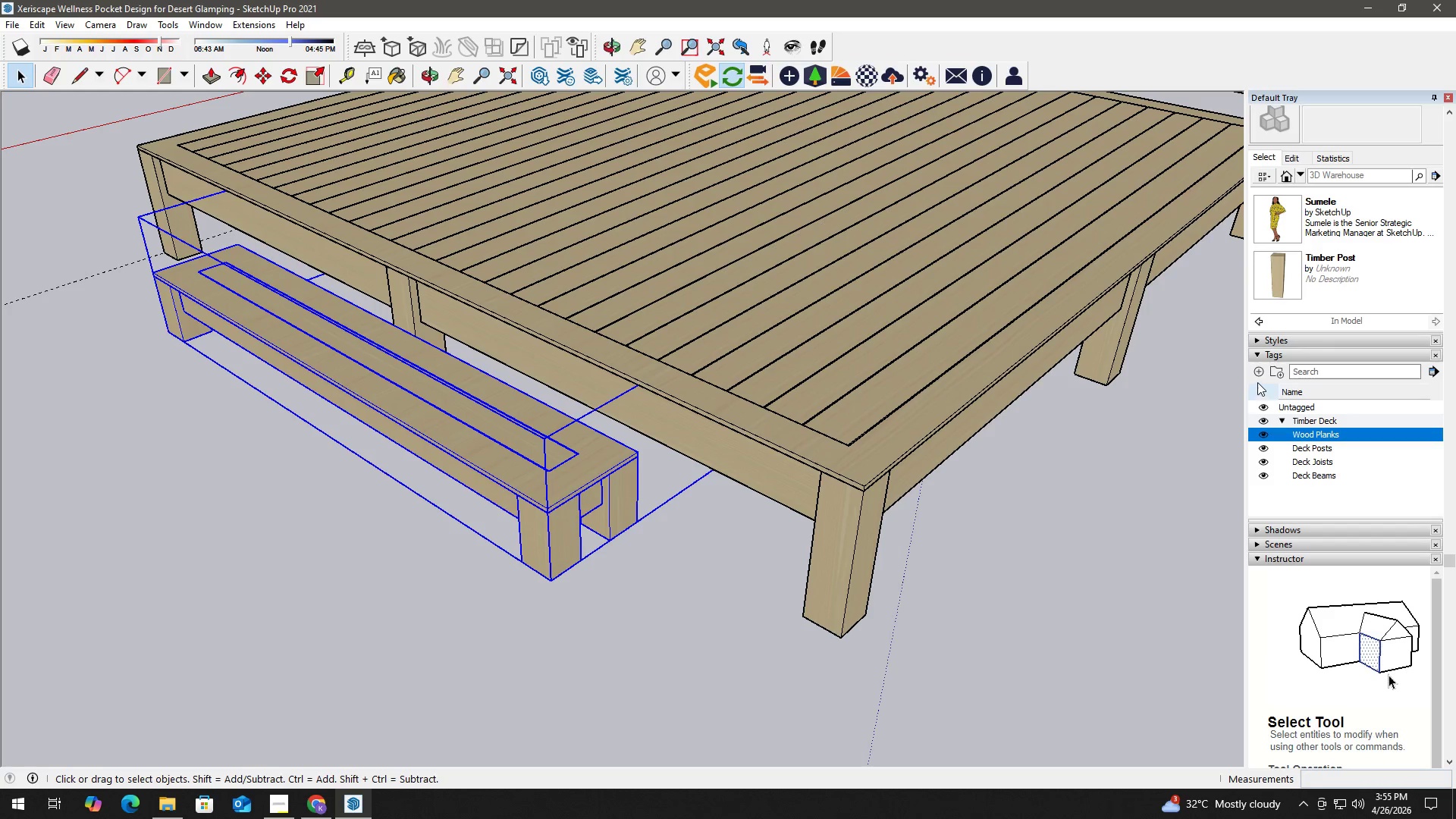 
left_click([1256, 371])
 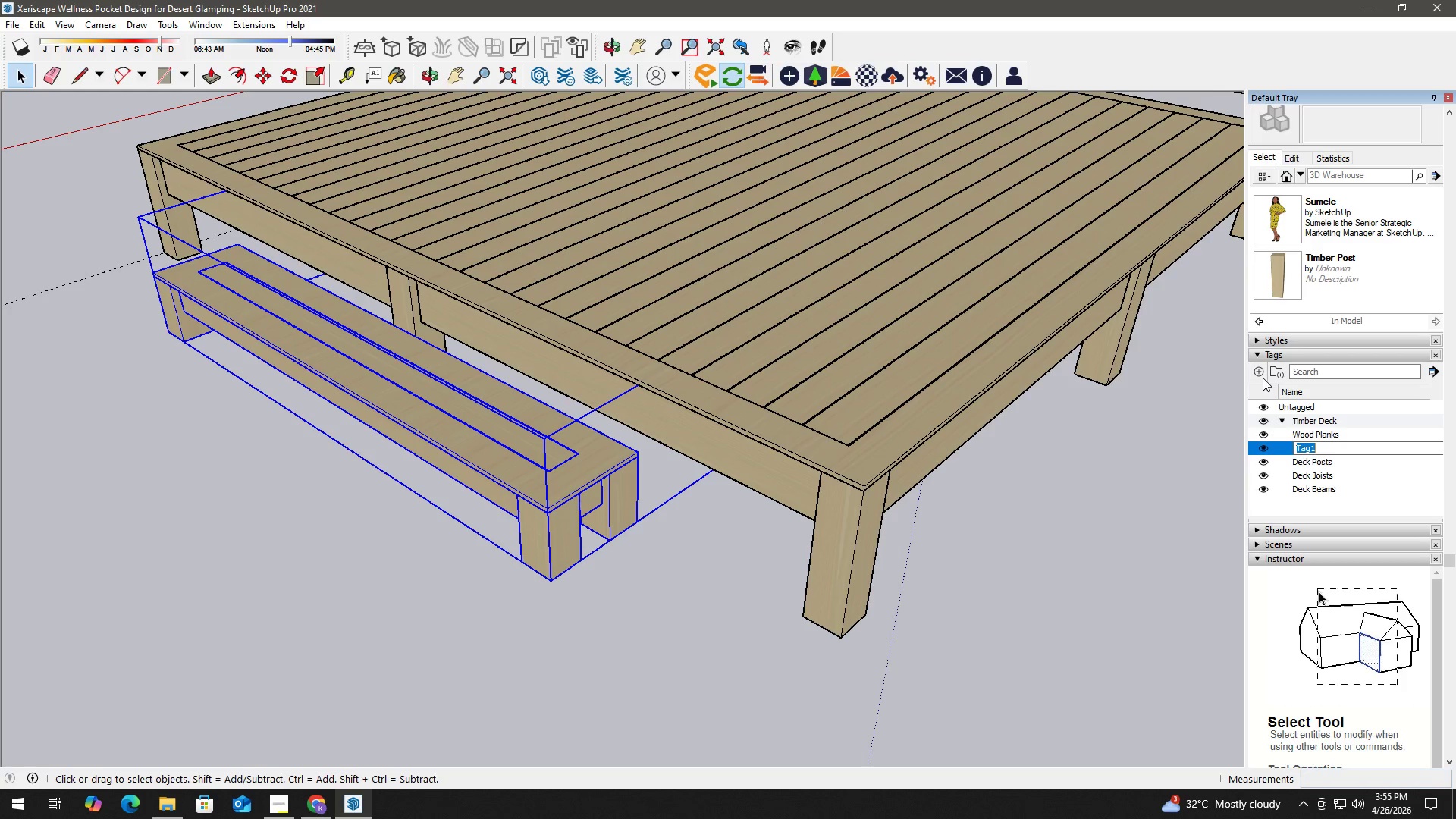 
type(Deck Step)
 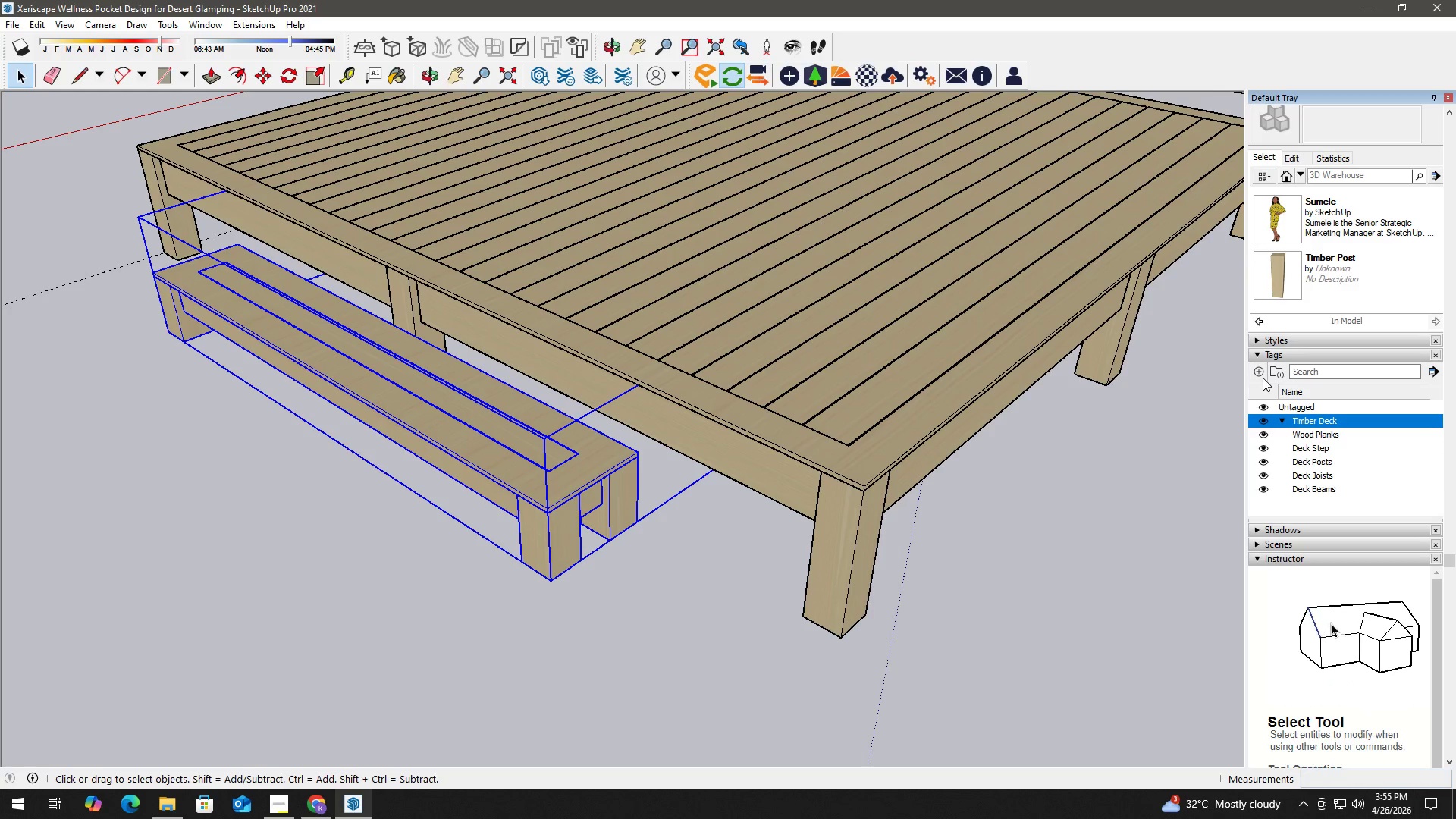 
 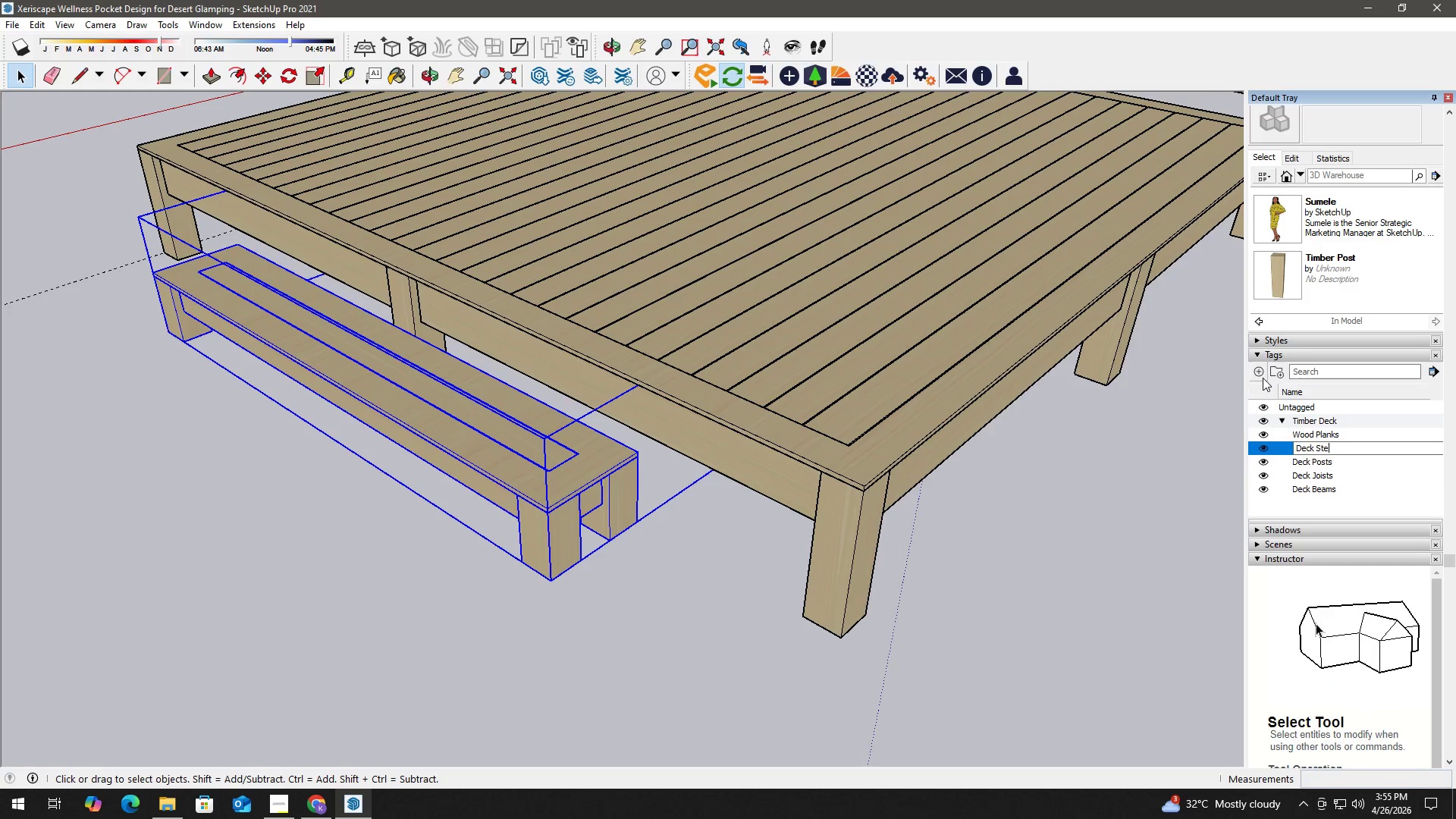 
key(Enter)
 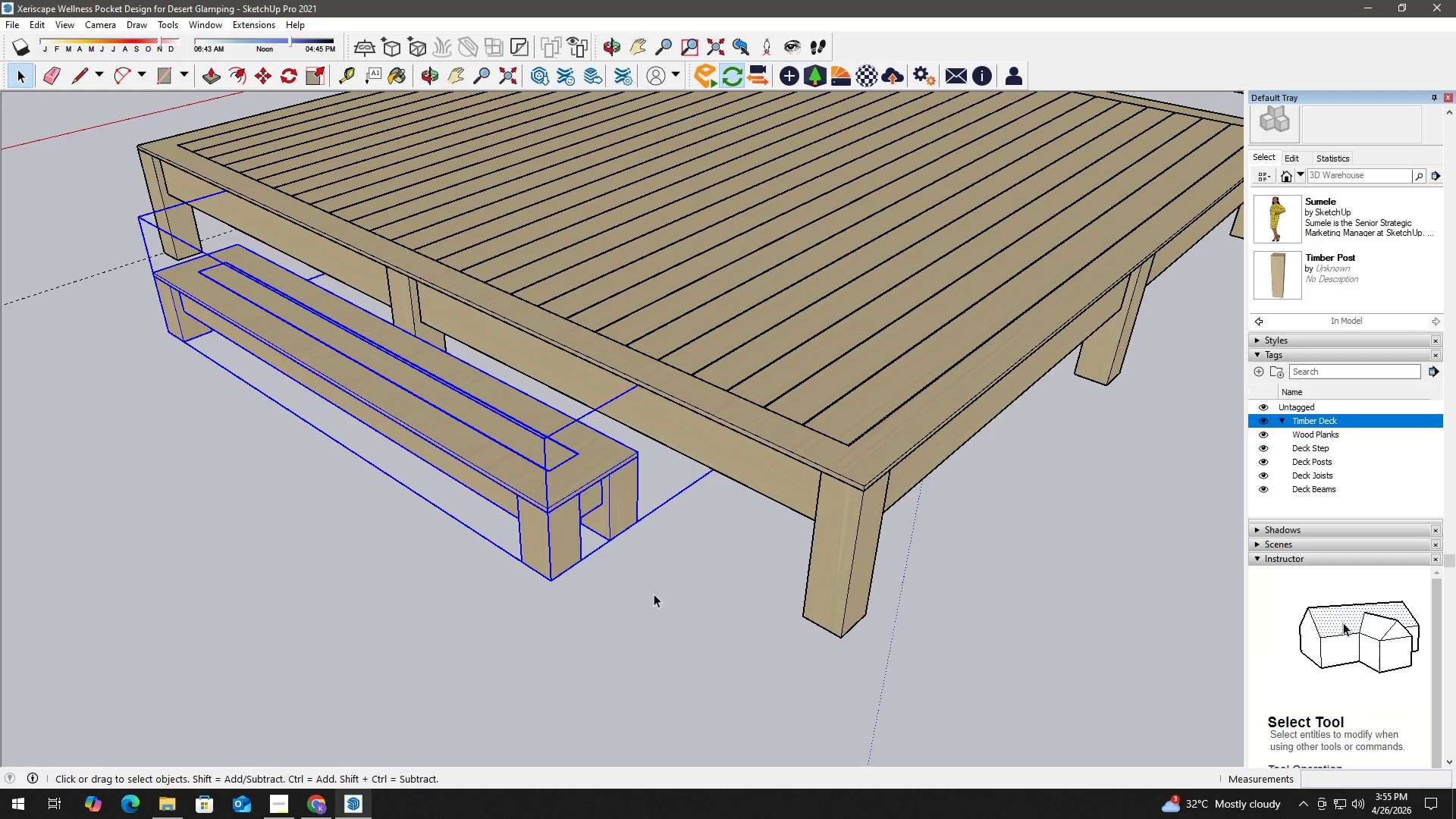 
left_click([655, 632])
 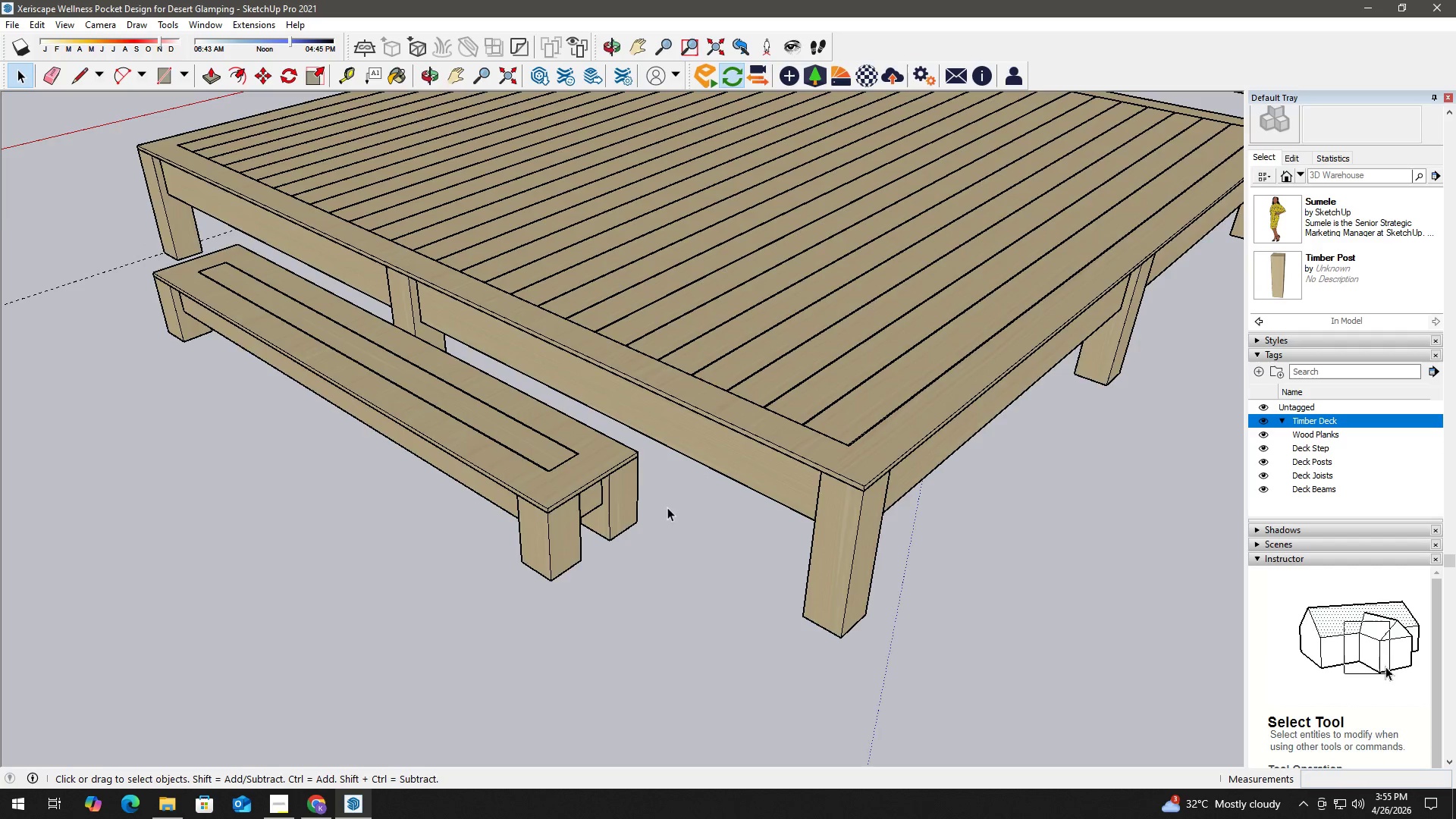 
left_click([592, 480])
 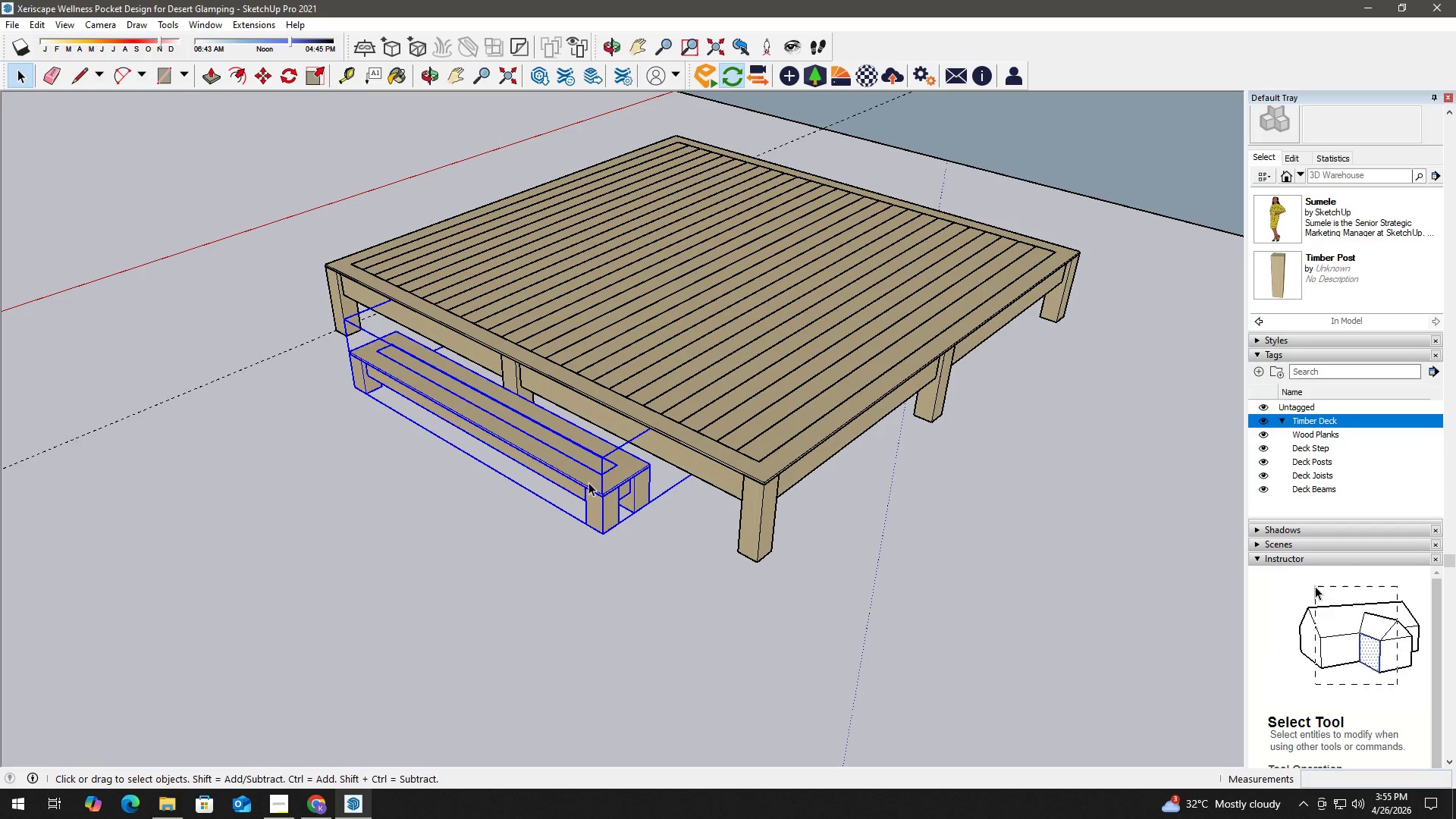 
scroll: coordinate [648, 482], scroll_direction: down, amount: 6.0
 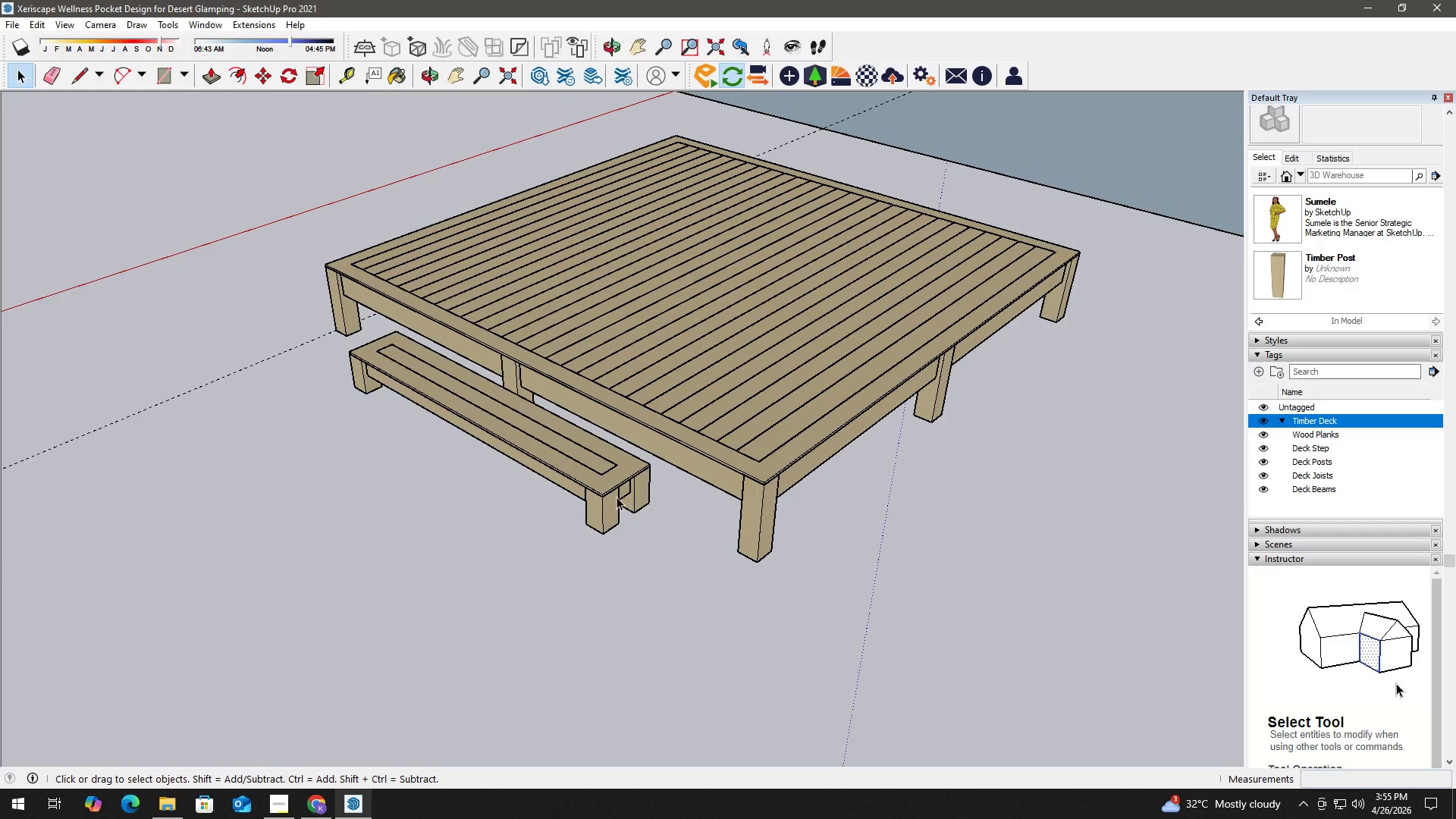 
scroll: coordinate [543, 404], scroll_direction: up, amount: 7.0
 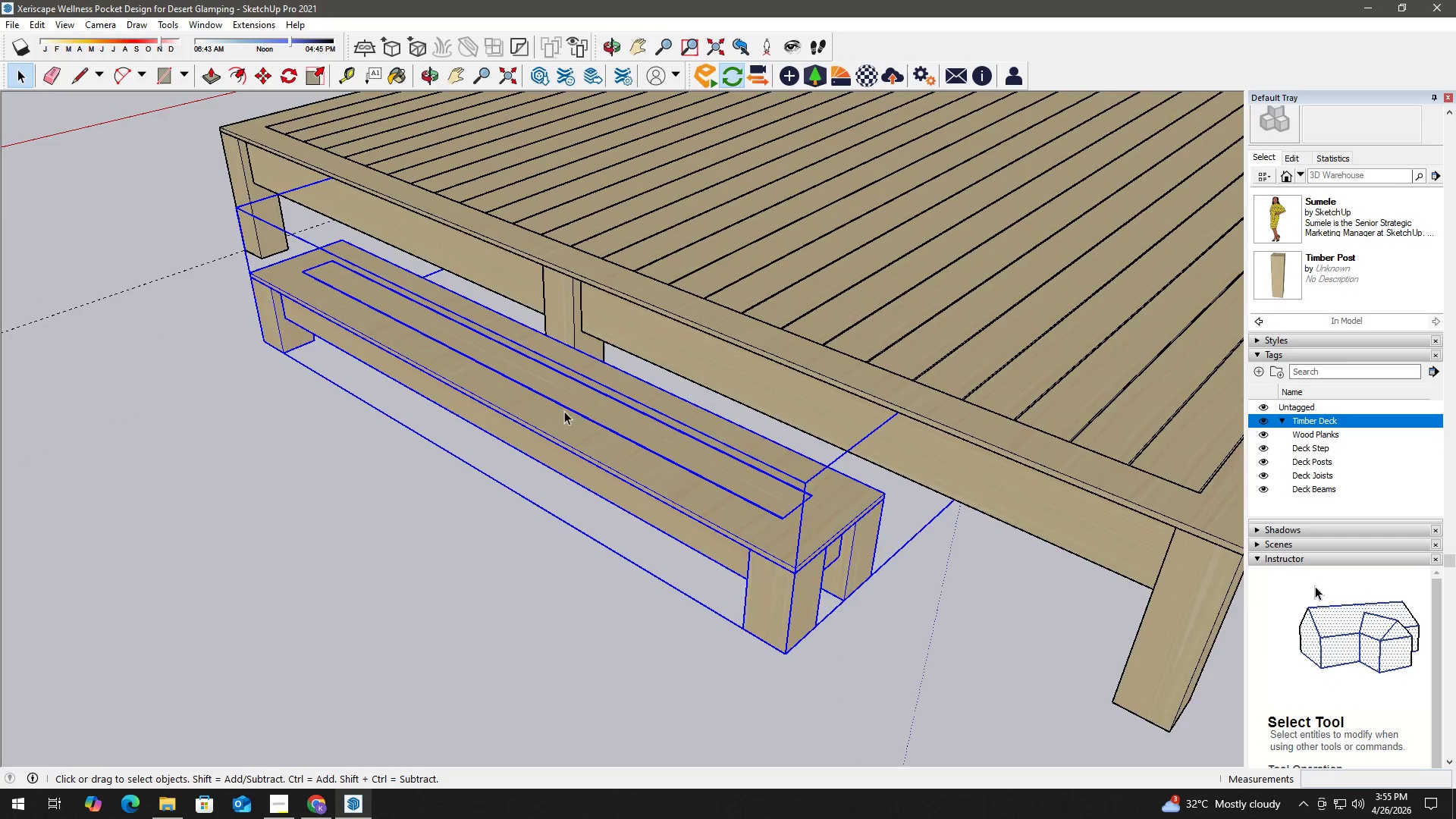 
scroll: coordinate [652, 437], scroll_direction: none, amount: 0.0
 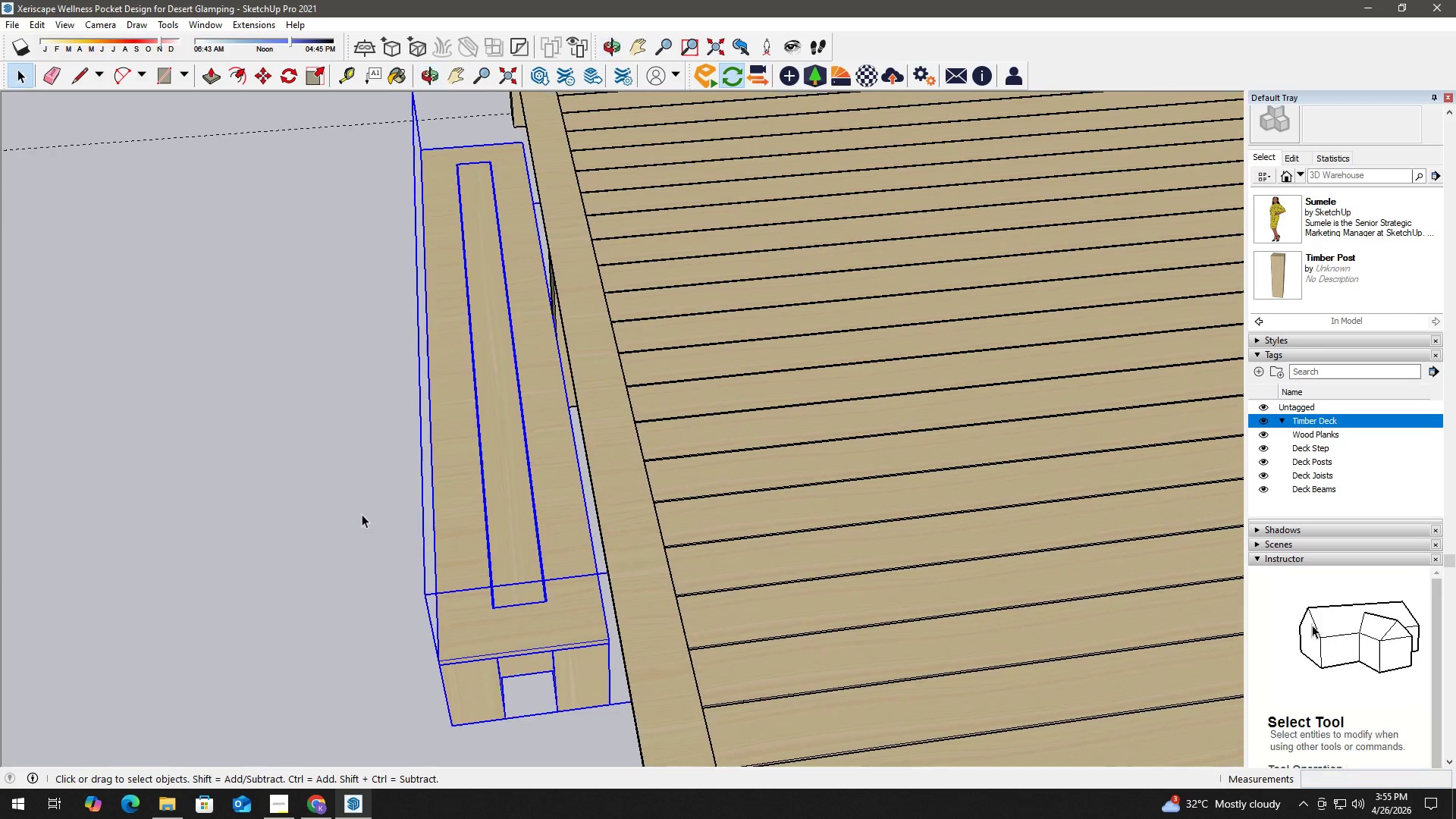 
scroll: coordinate [391, 496], scroll_direction: down, amount: 3.0
 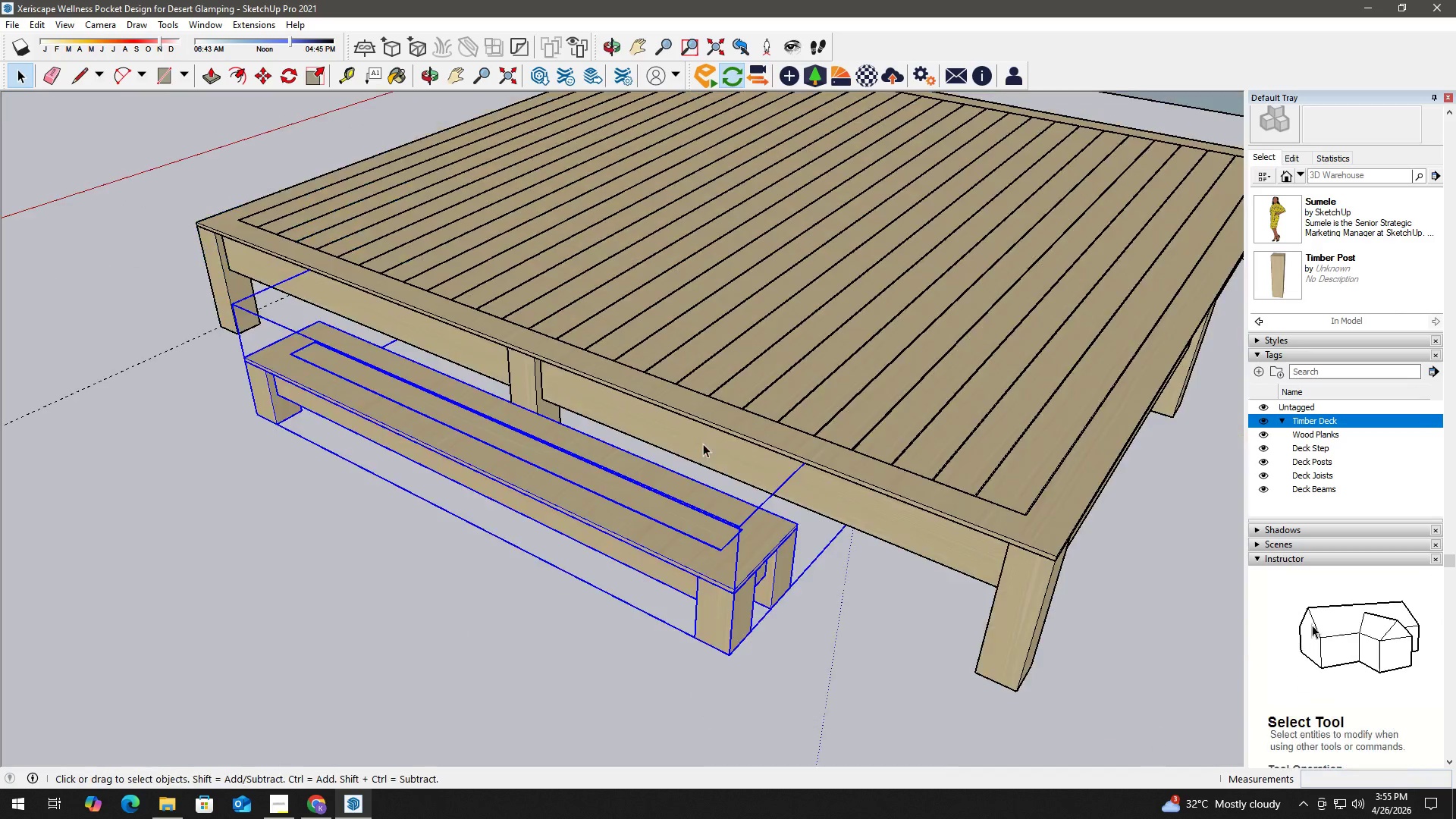 
key(Alt+AltLeft)
 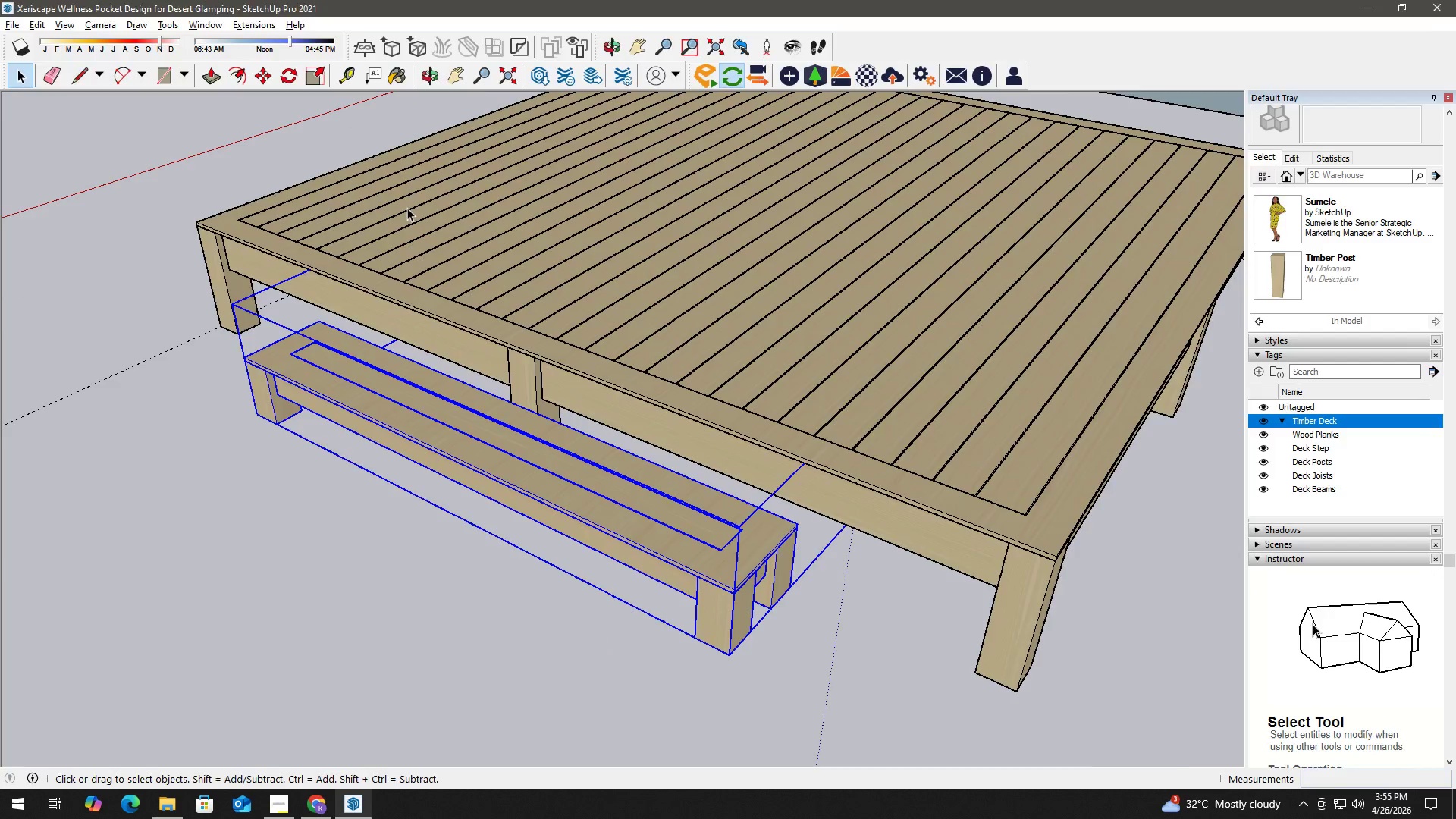 
key(Alt+Tab)